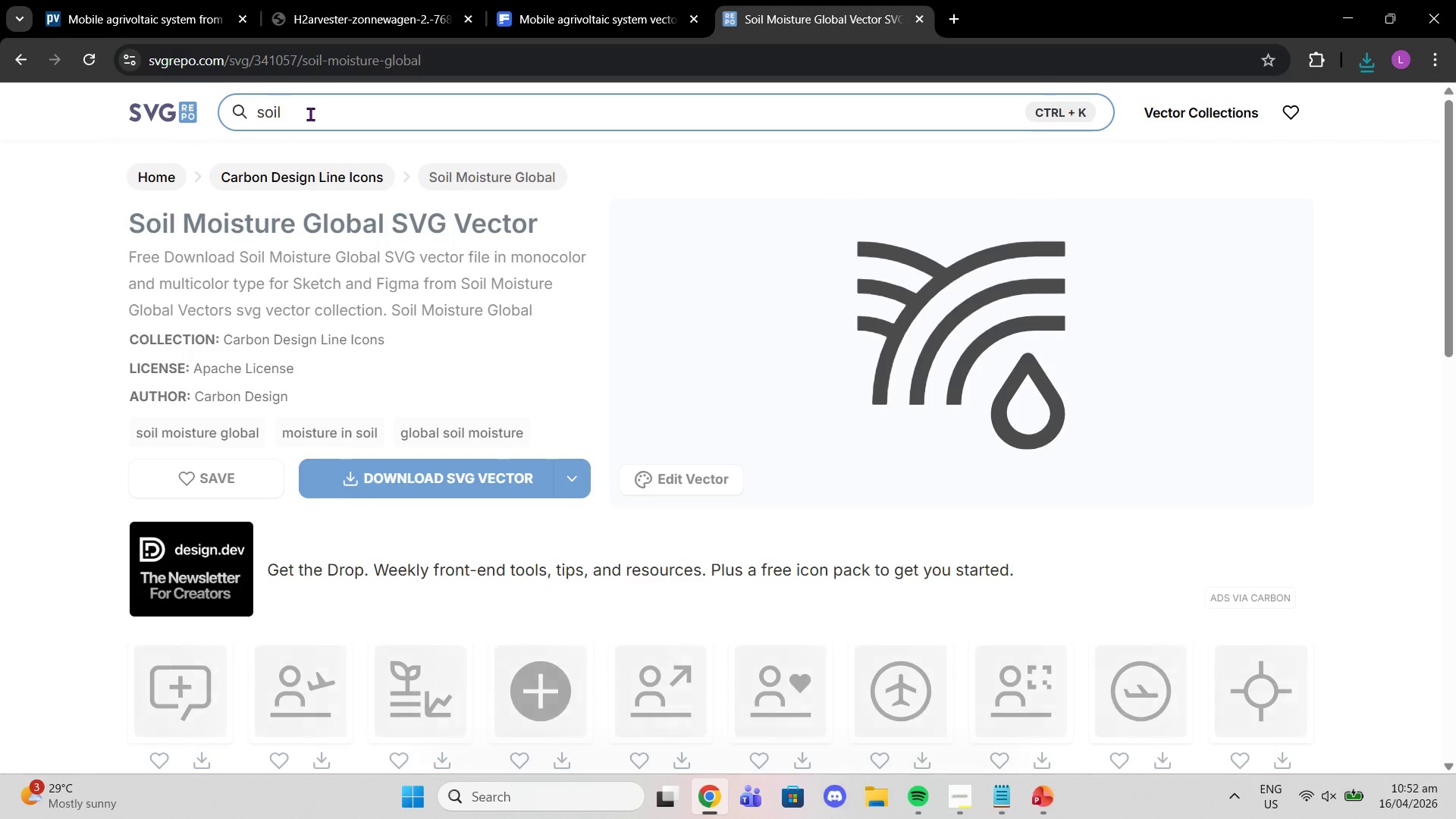 
scroll: coordinate [723, 464], scroll_direction: down, amount: 3.0
 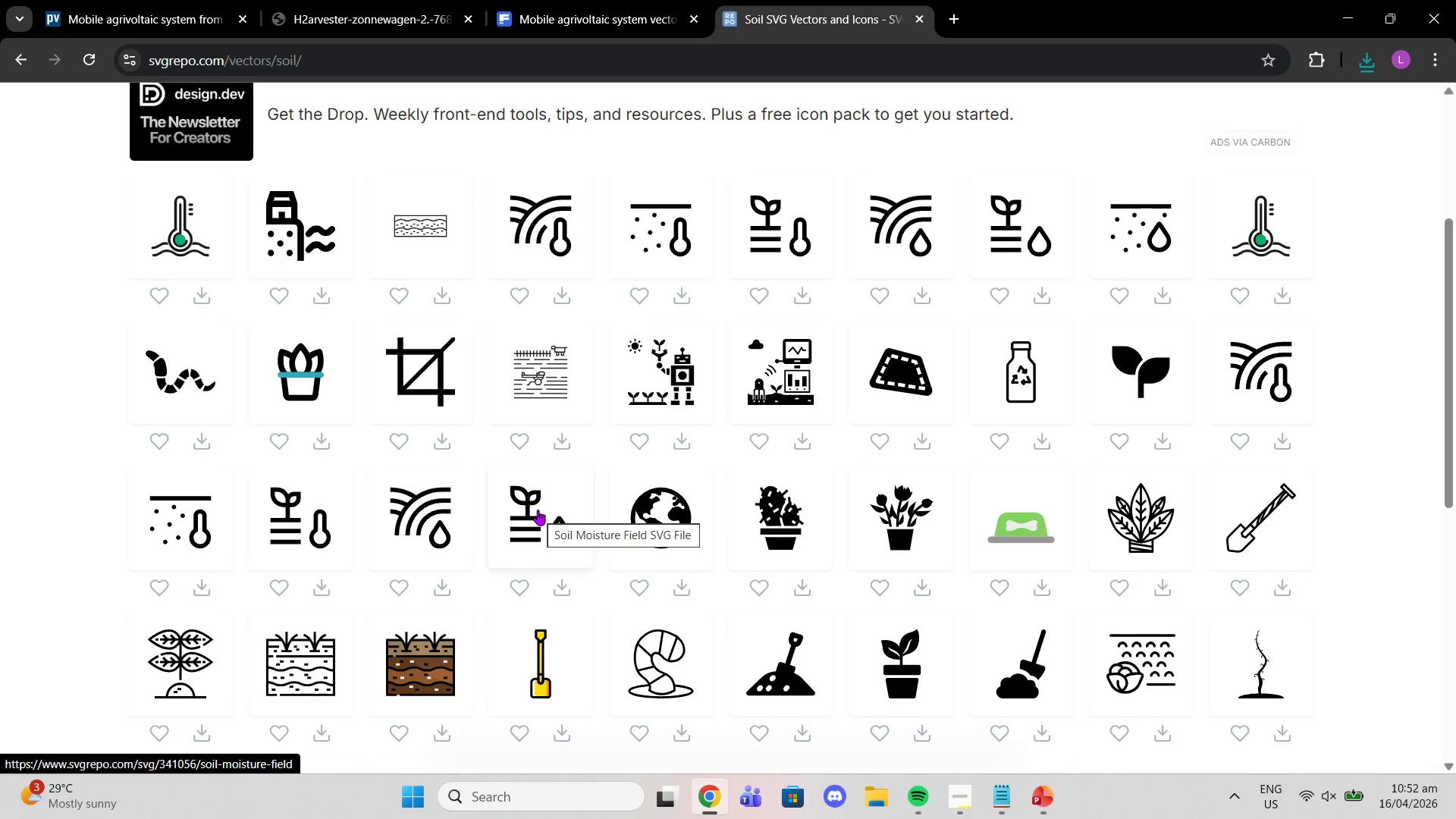 
wait(6.82)
 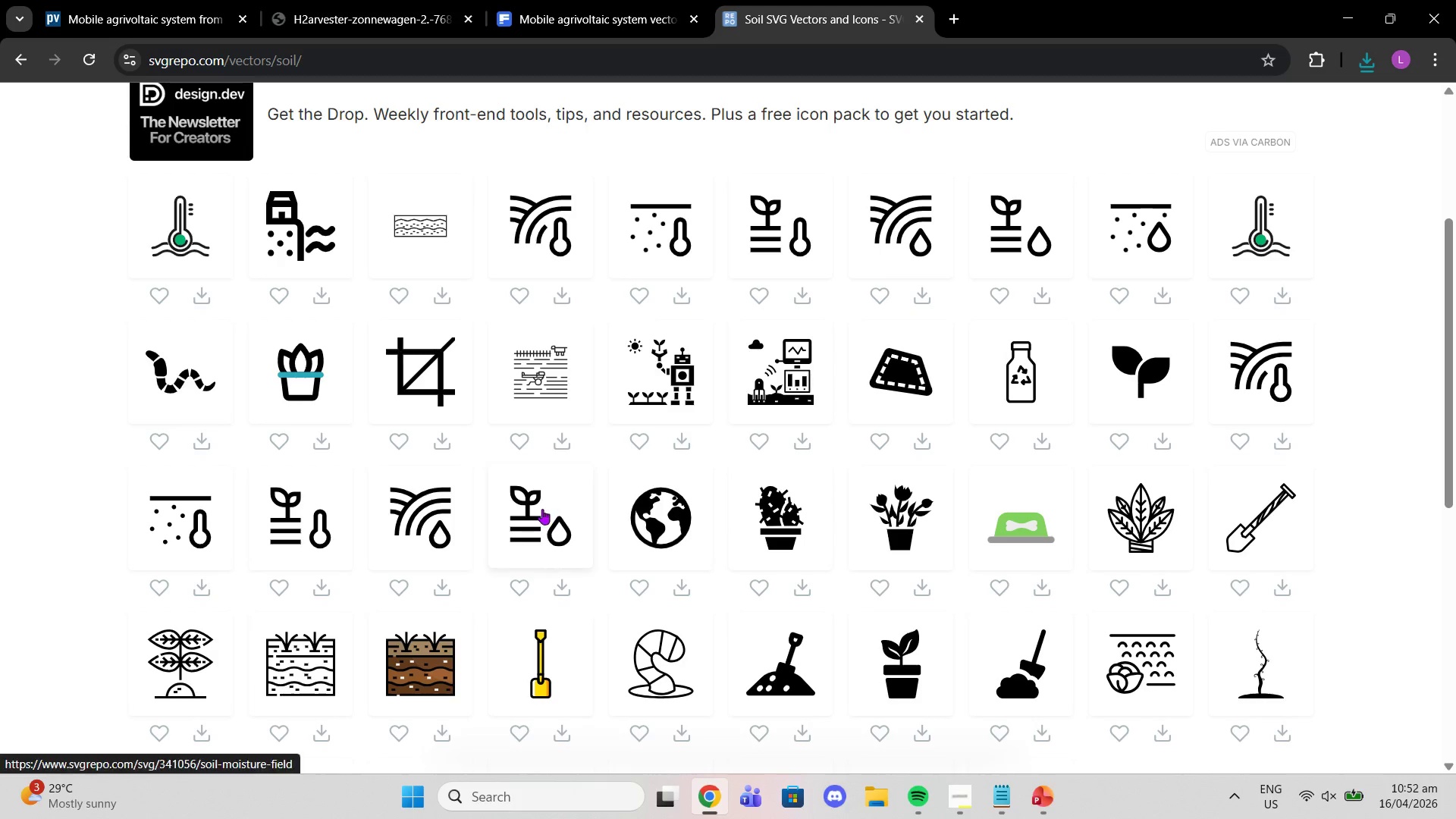 
left_click([538, 510])
 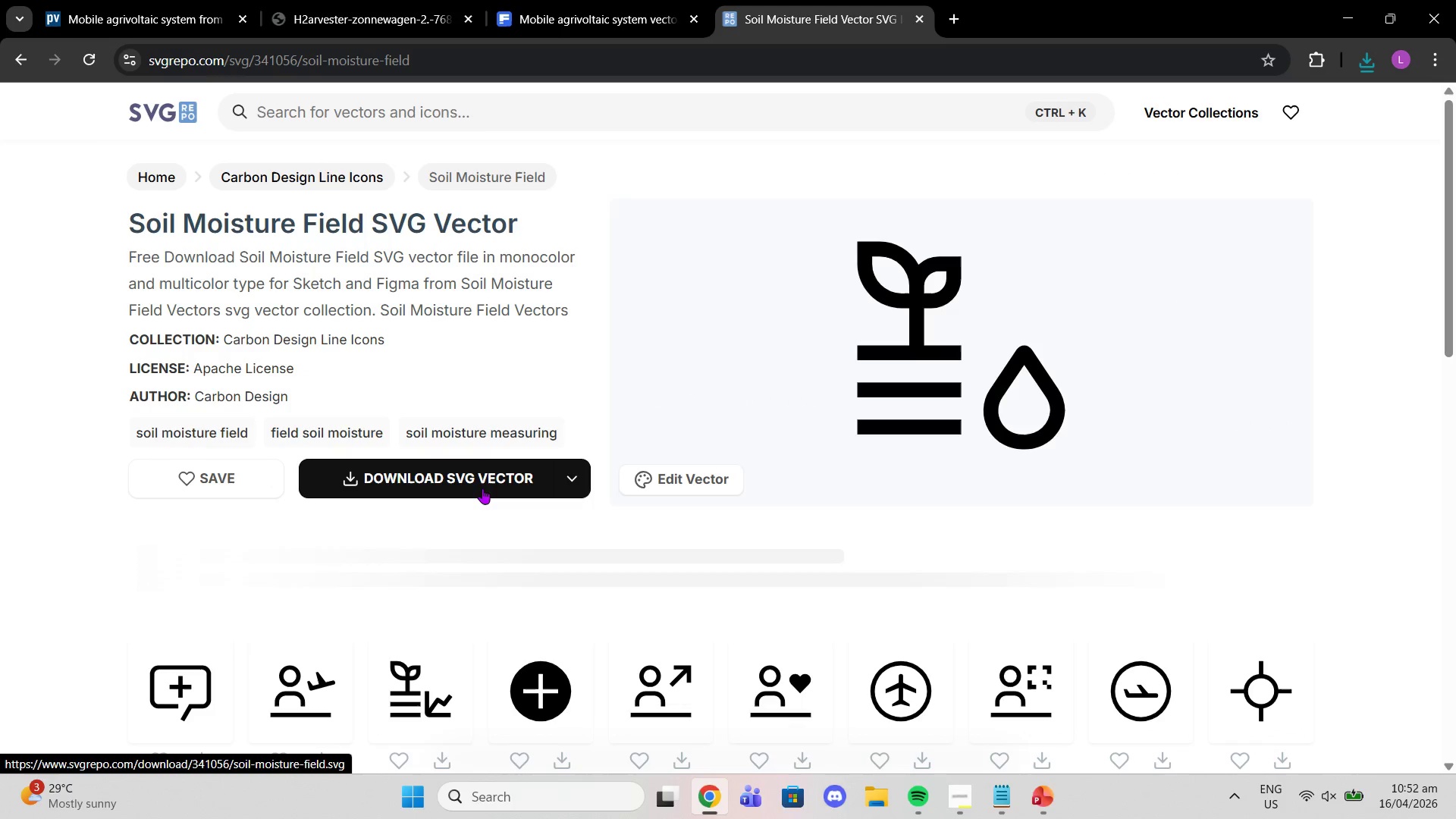 
left_click([423, 491])
 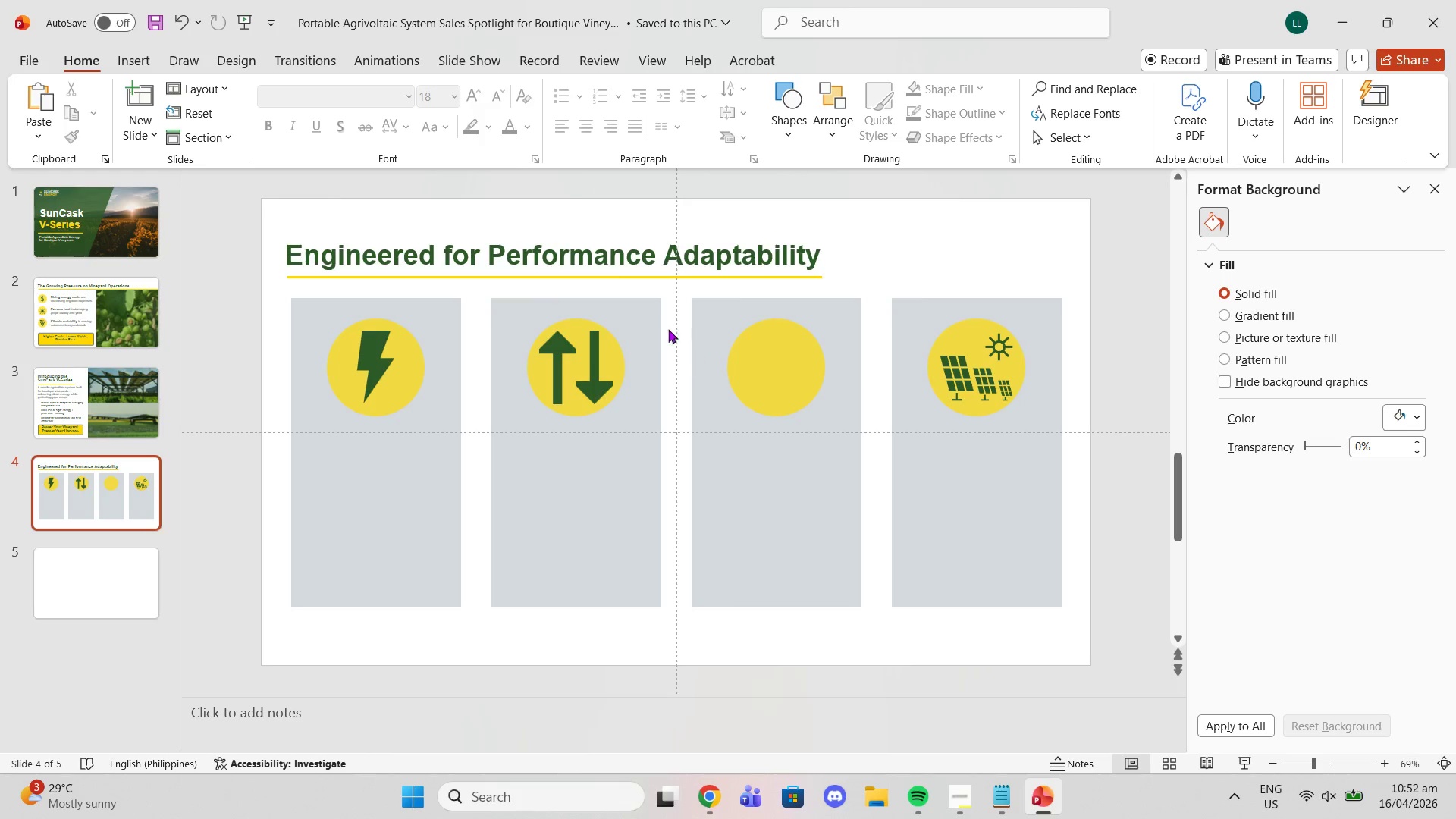 
left_click([112, 58])
 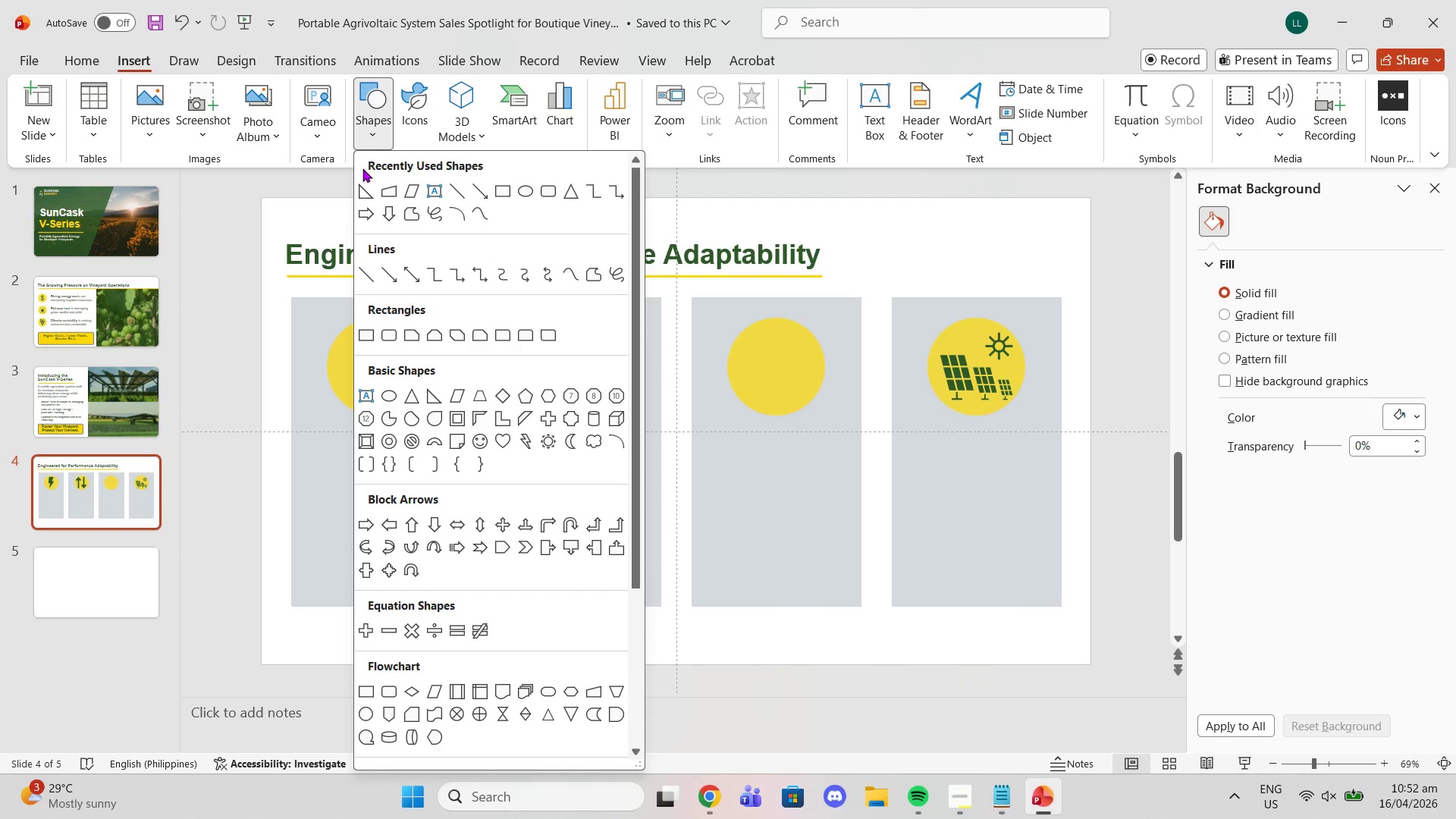 
left_click([158, 93])
 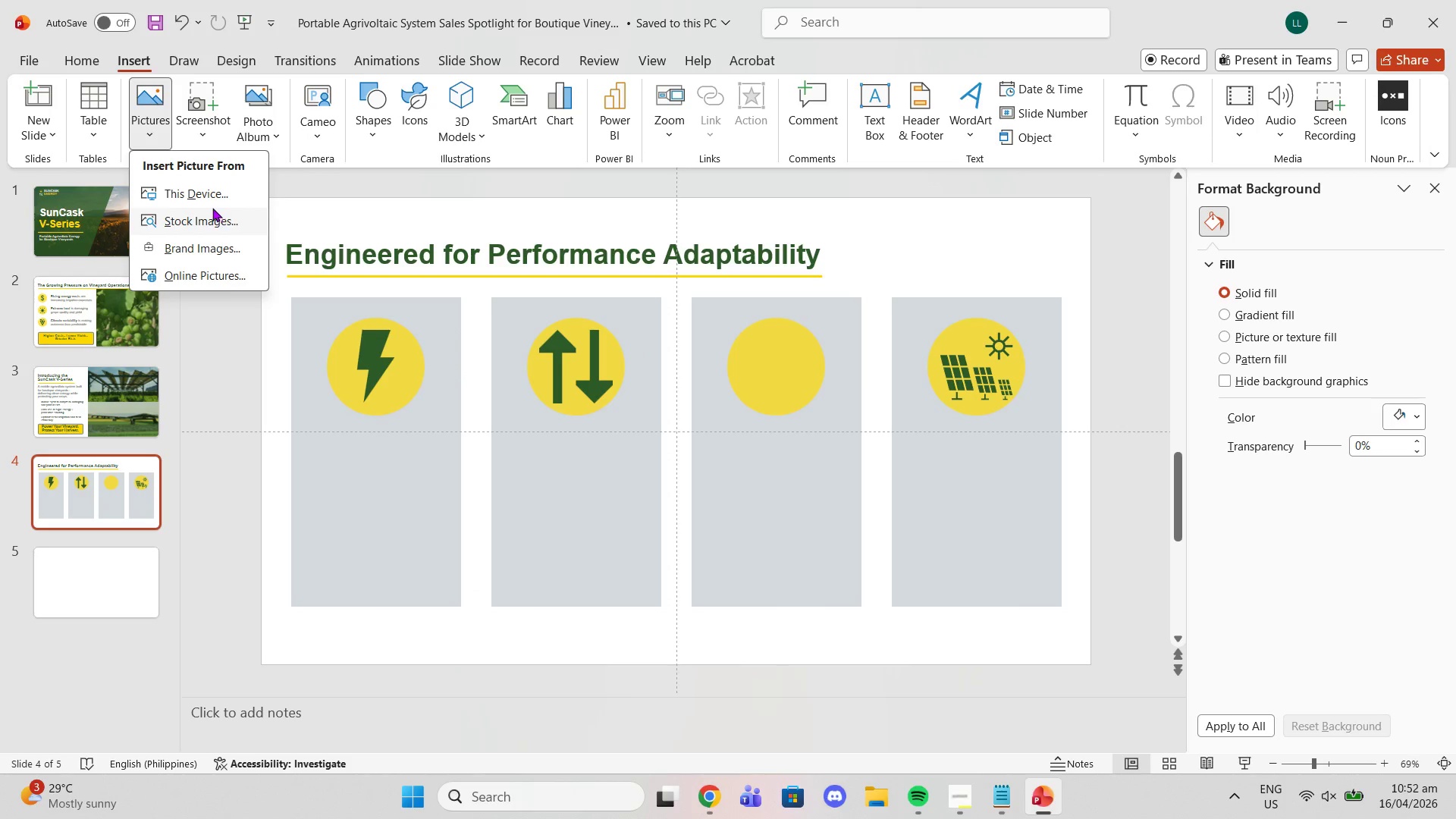 
left_click([202, 202])
 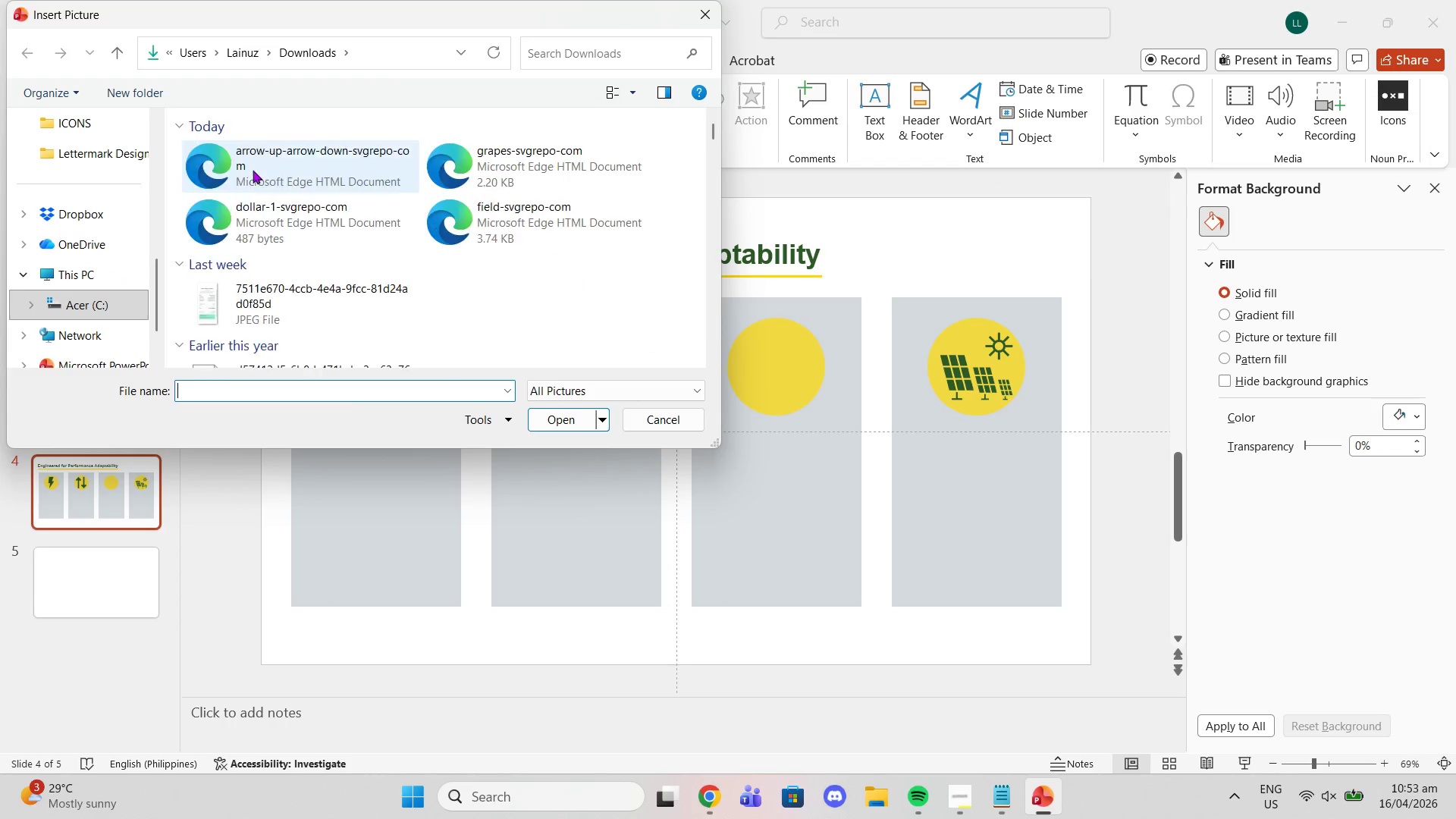 
left_click([253, 164])
 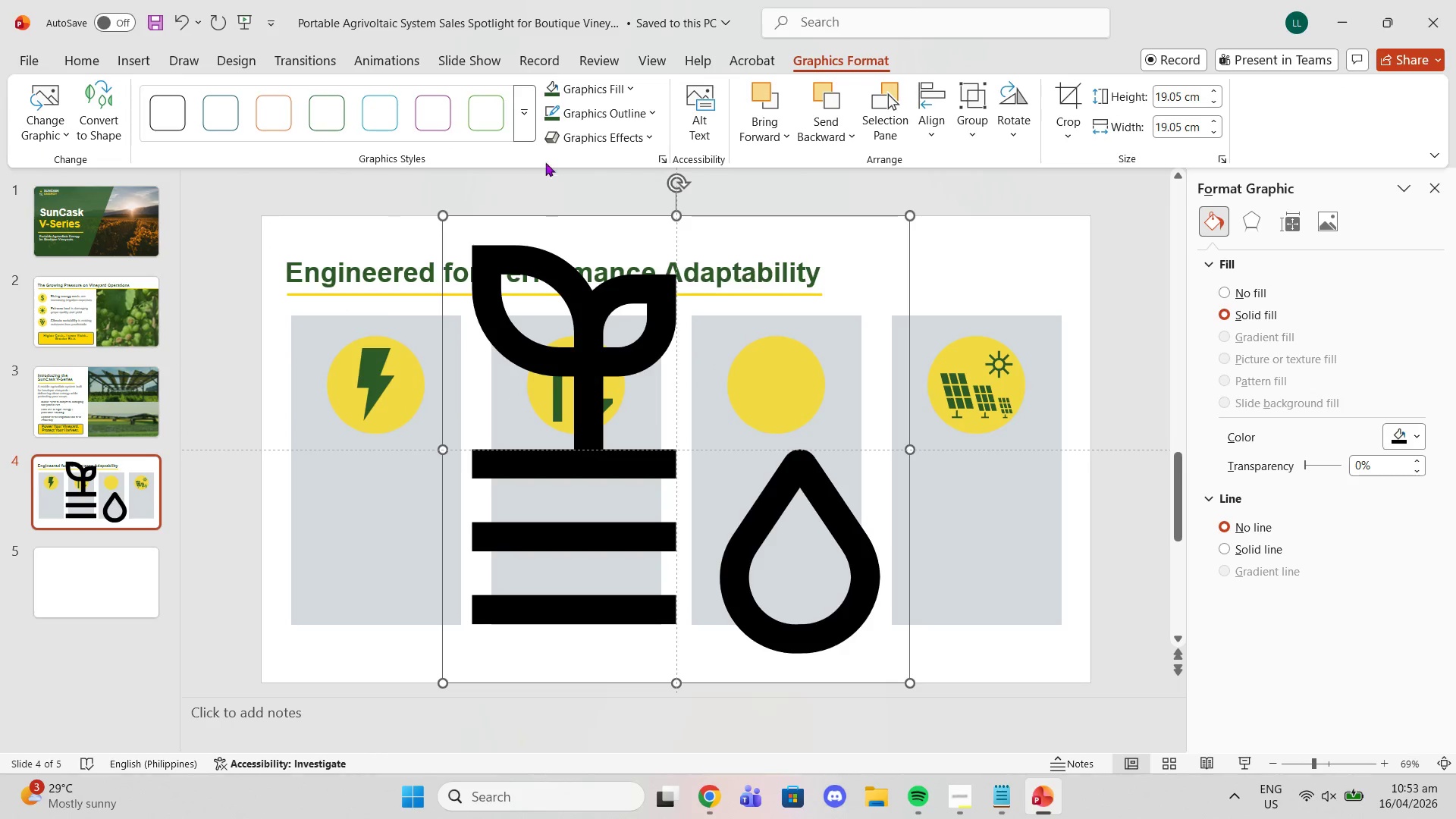 
left_click([555, 82])
 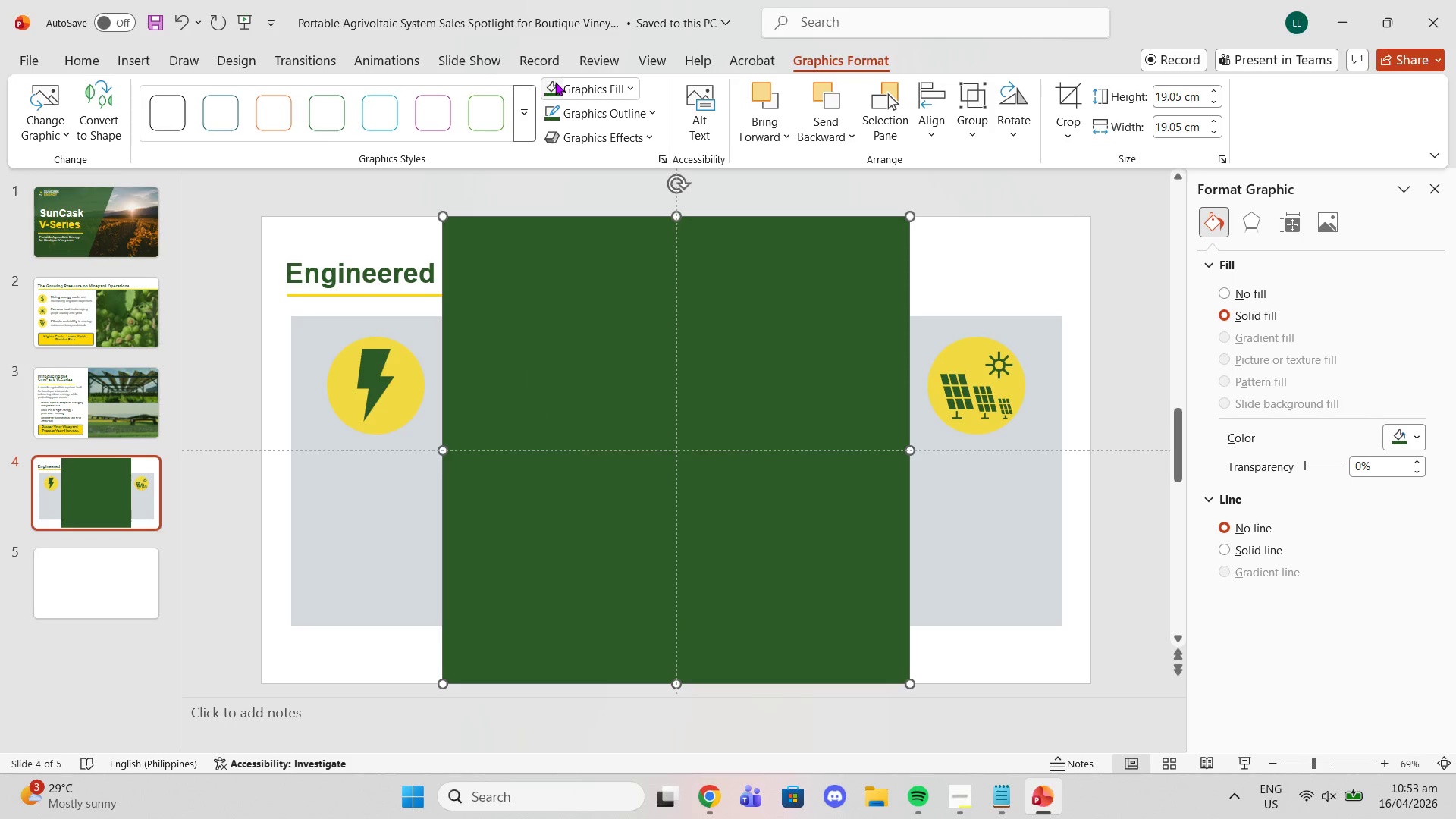 
left_click([555, 82])
 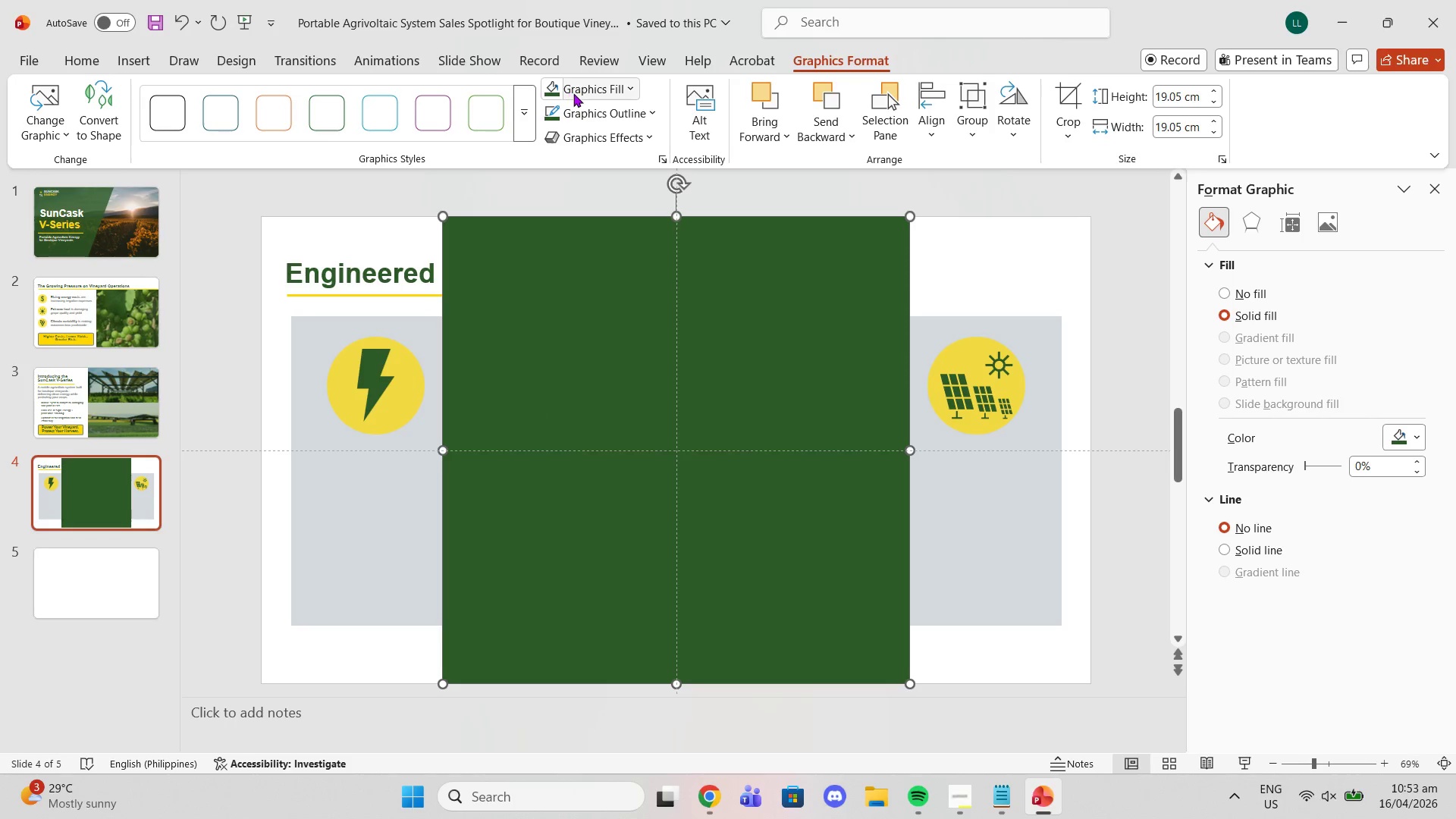 
left_click_drag(start_coordinate=[574, 94], to_coordinate=[600, 472])
 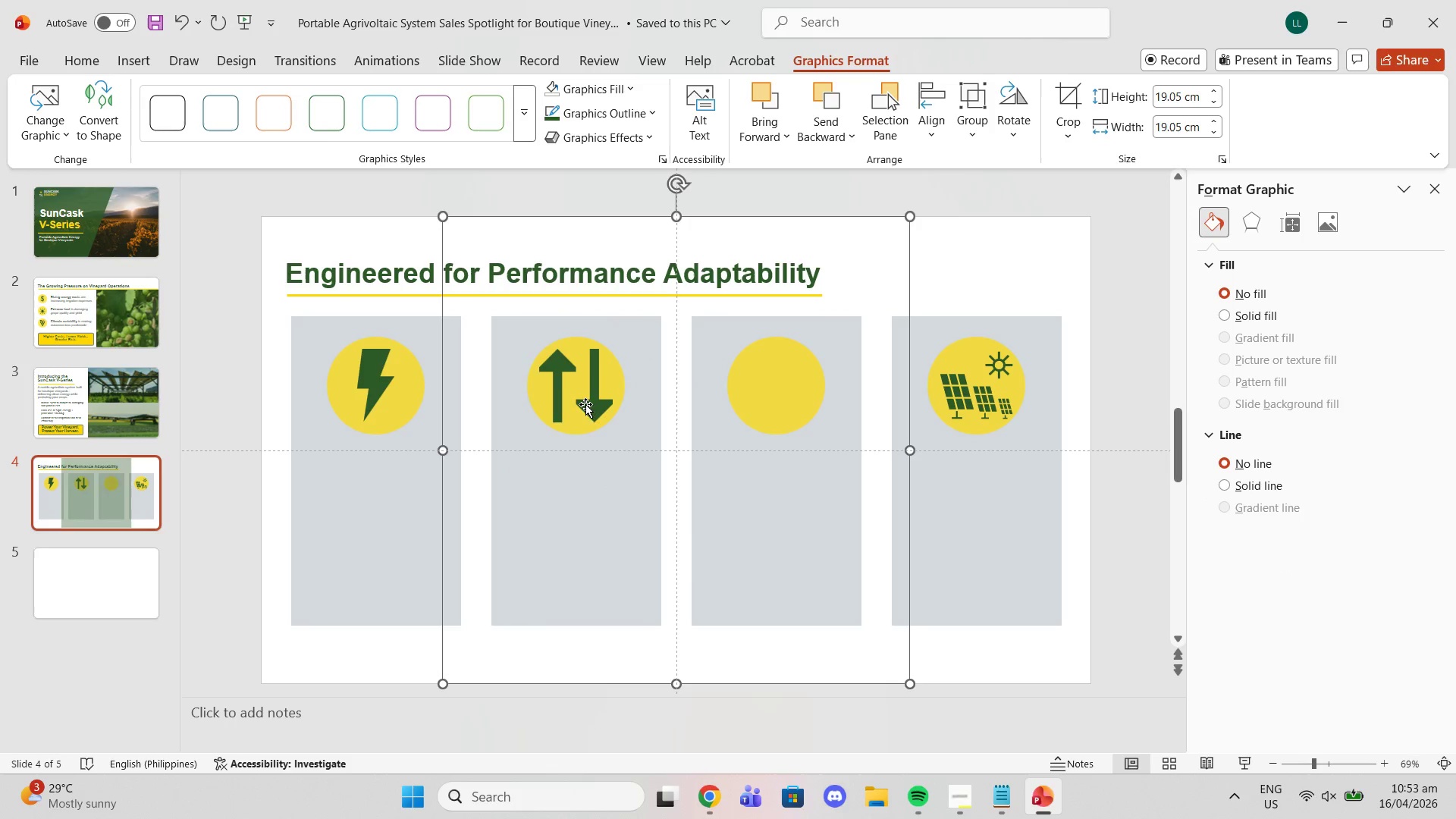 
left_click([600, 472])
 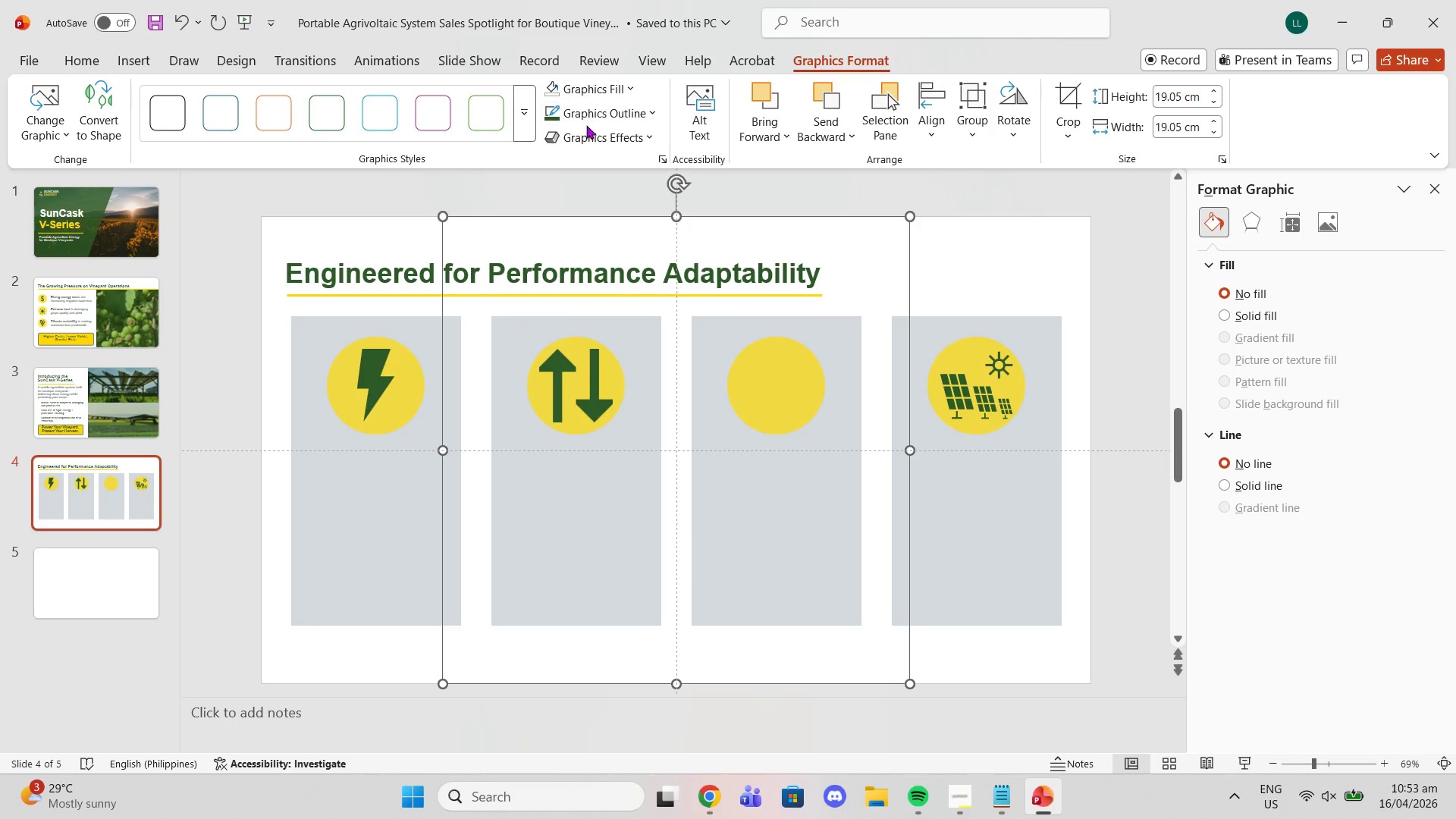 
key(Control+Z)
 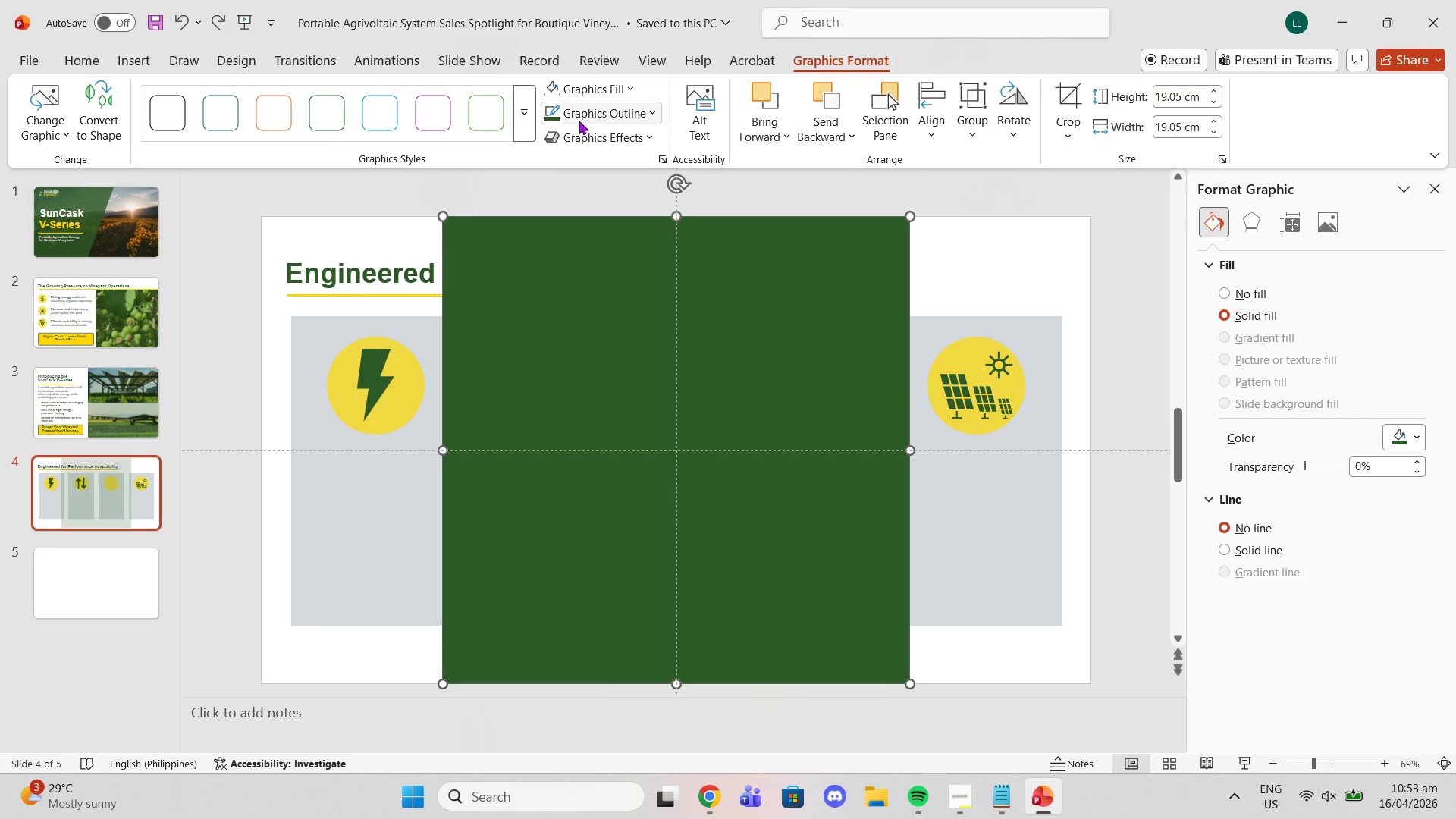 
key(Control+Z)
 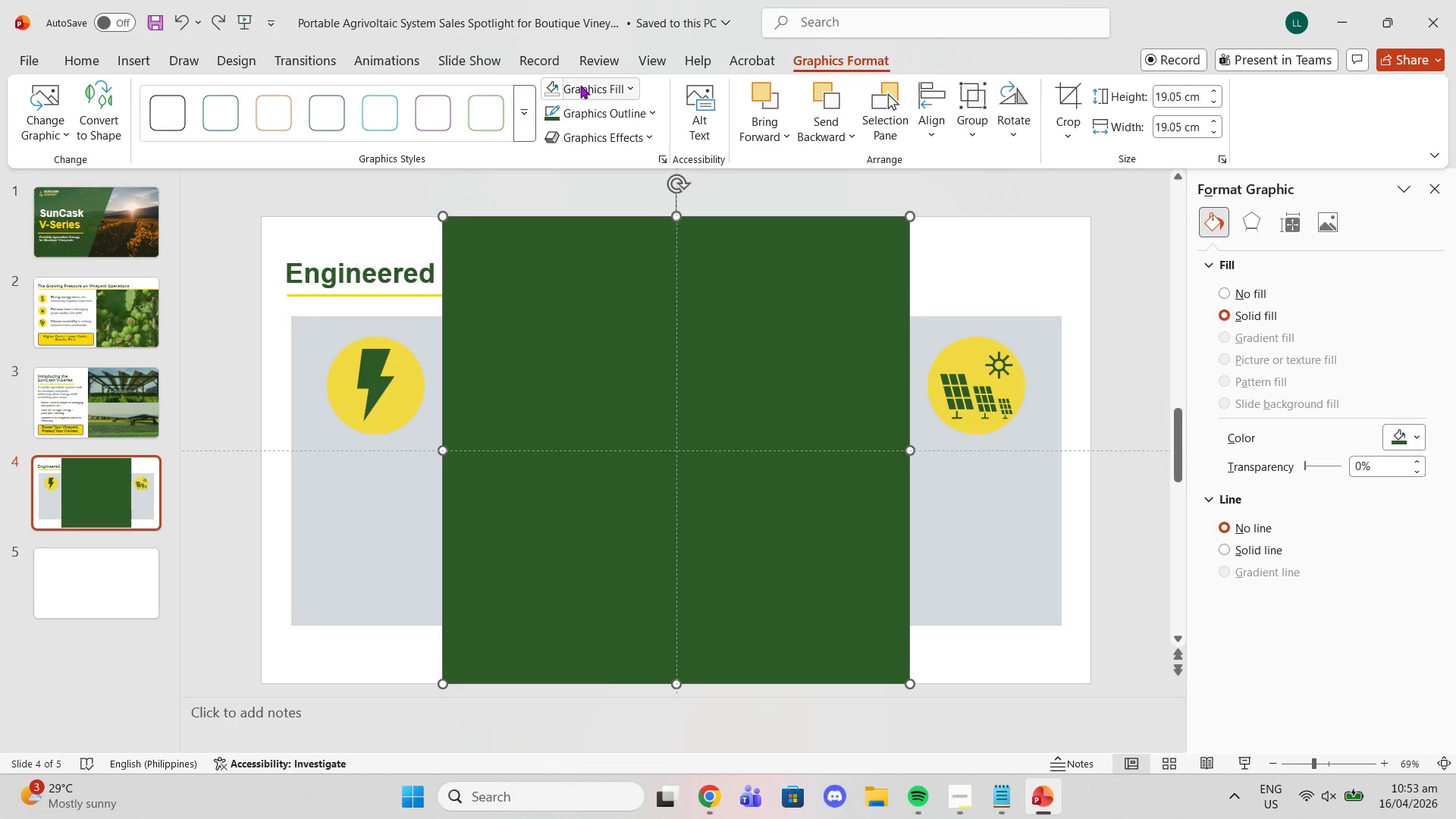 
key(Control+Z)
 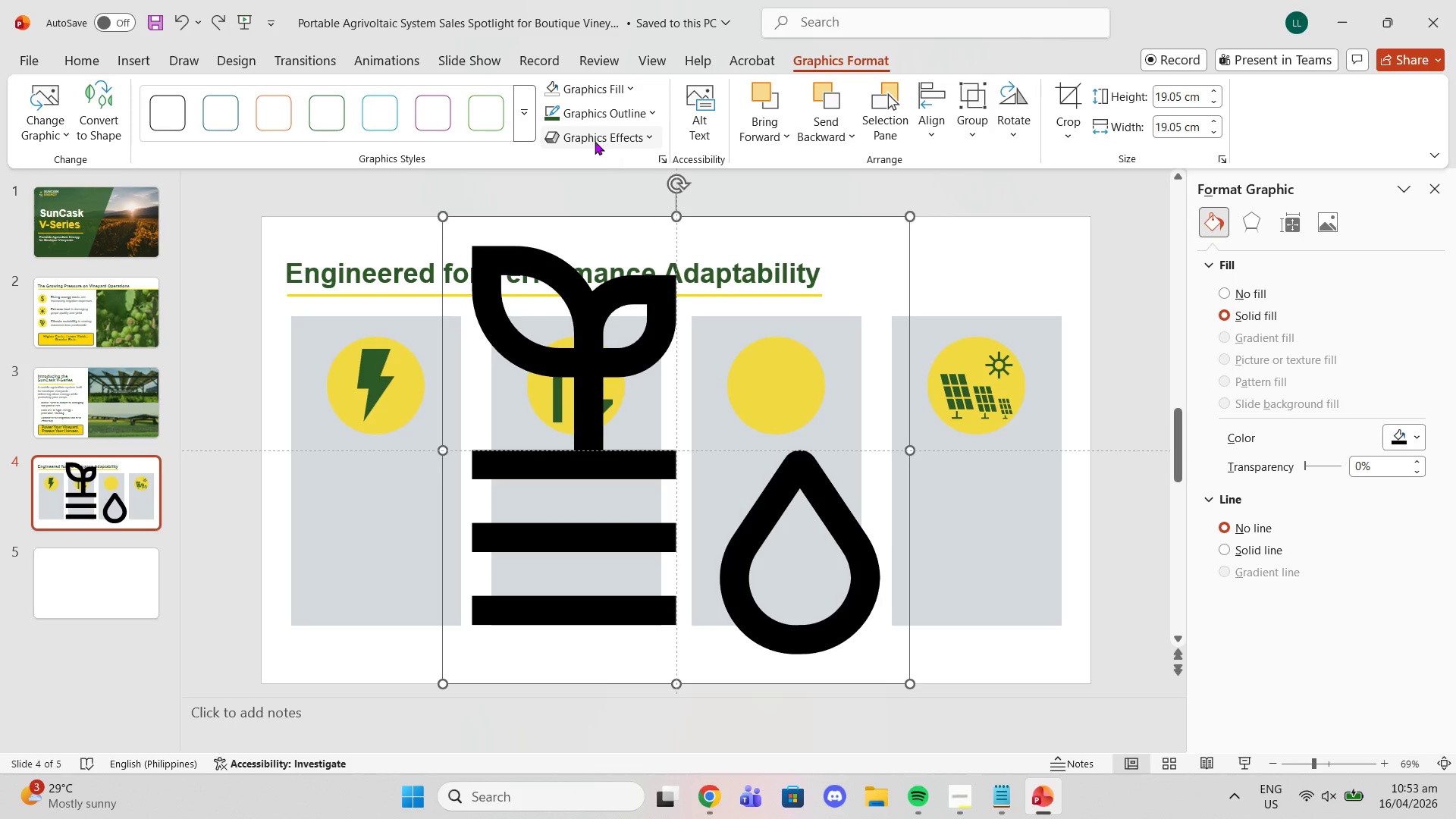 
left_click([595, 124])
 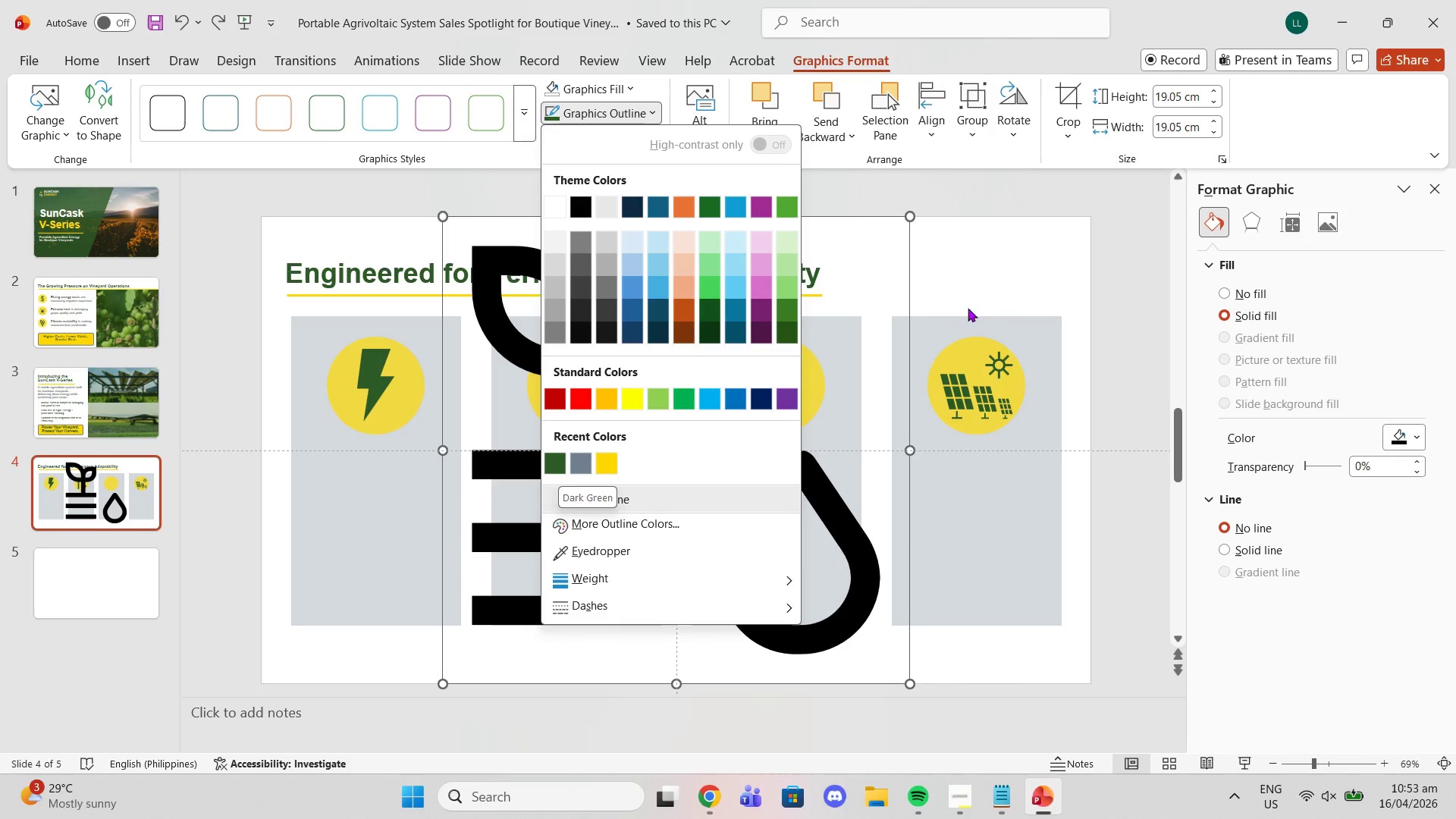 
left_click([1038, 171])
 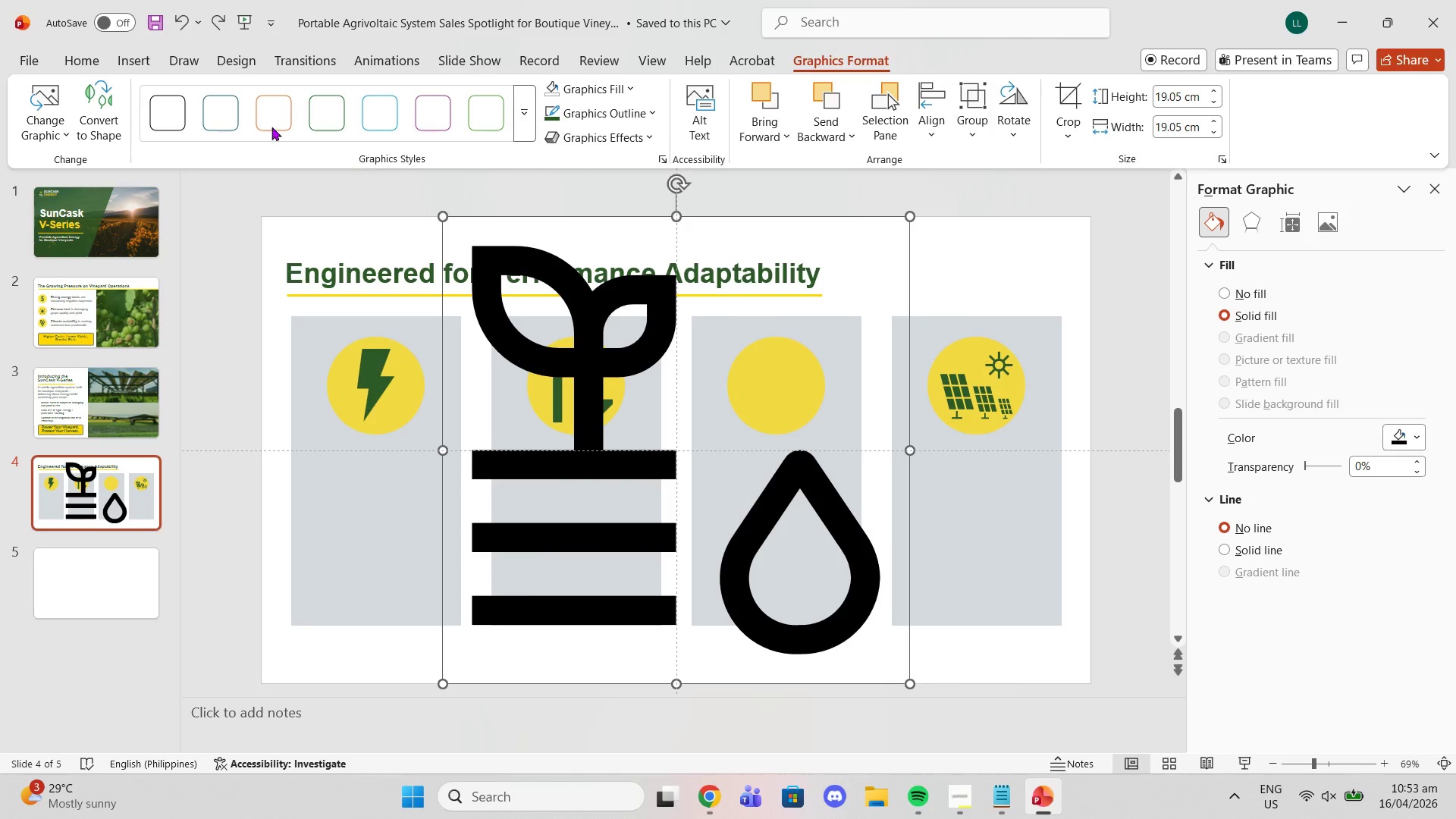 
left_click([99, 132])
 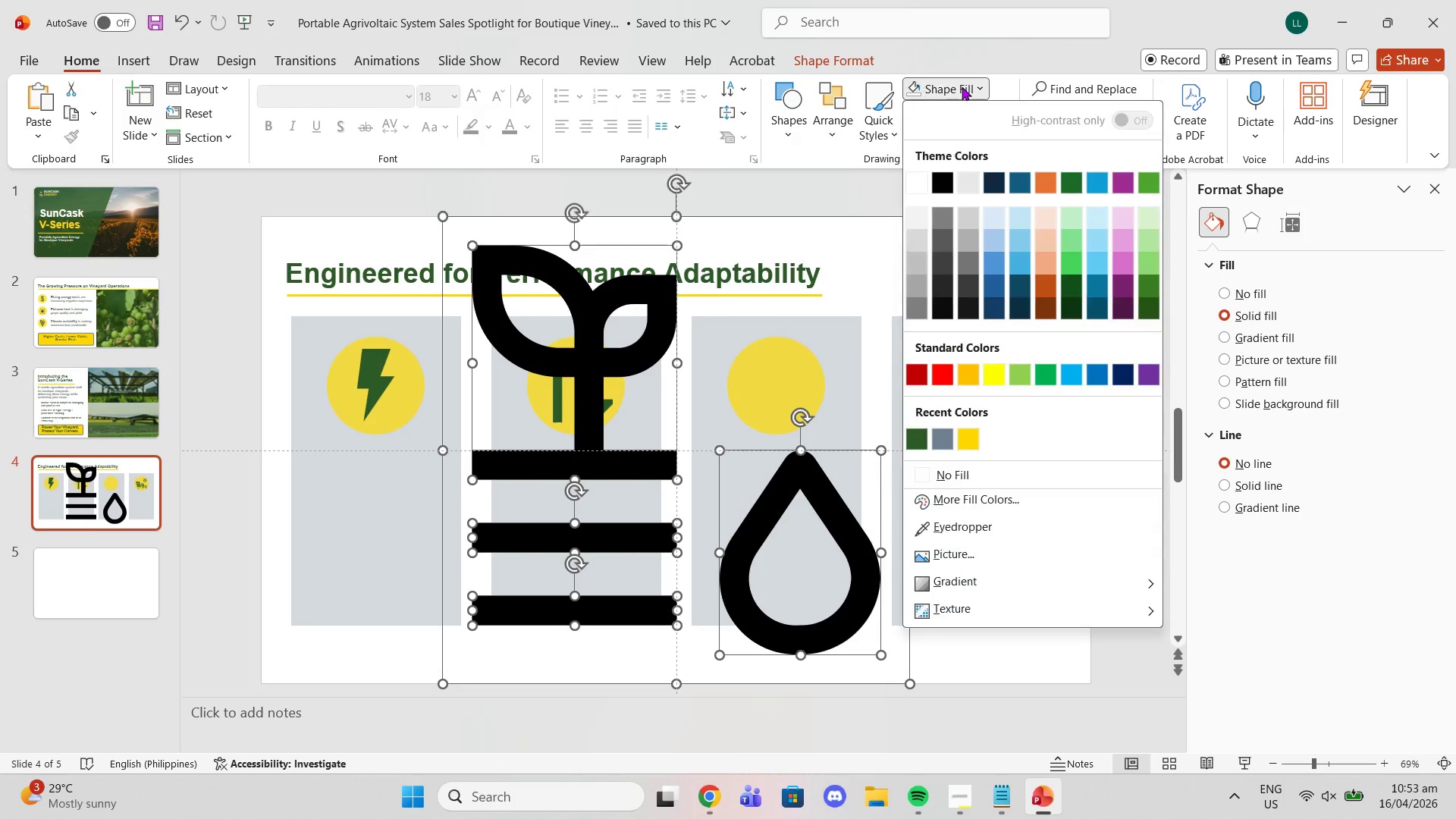 
wait(5.12)
 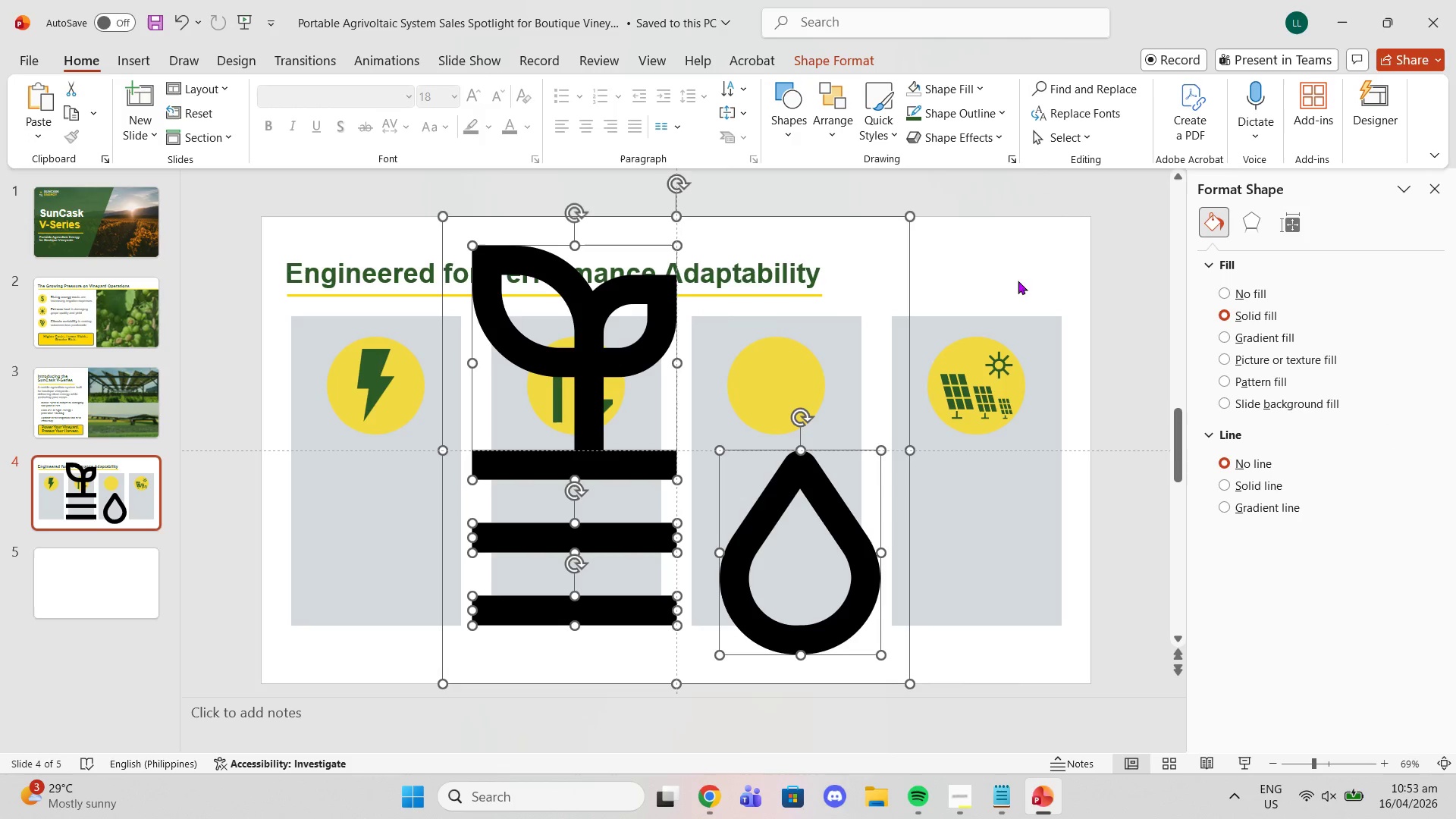 
left_click([914, 438])
 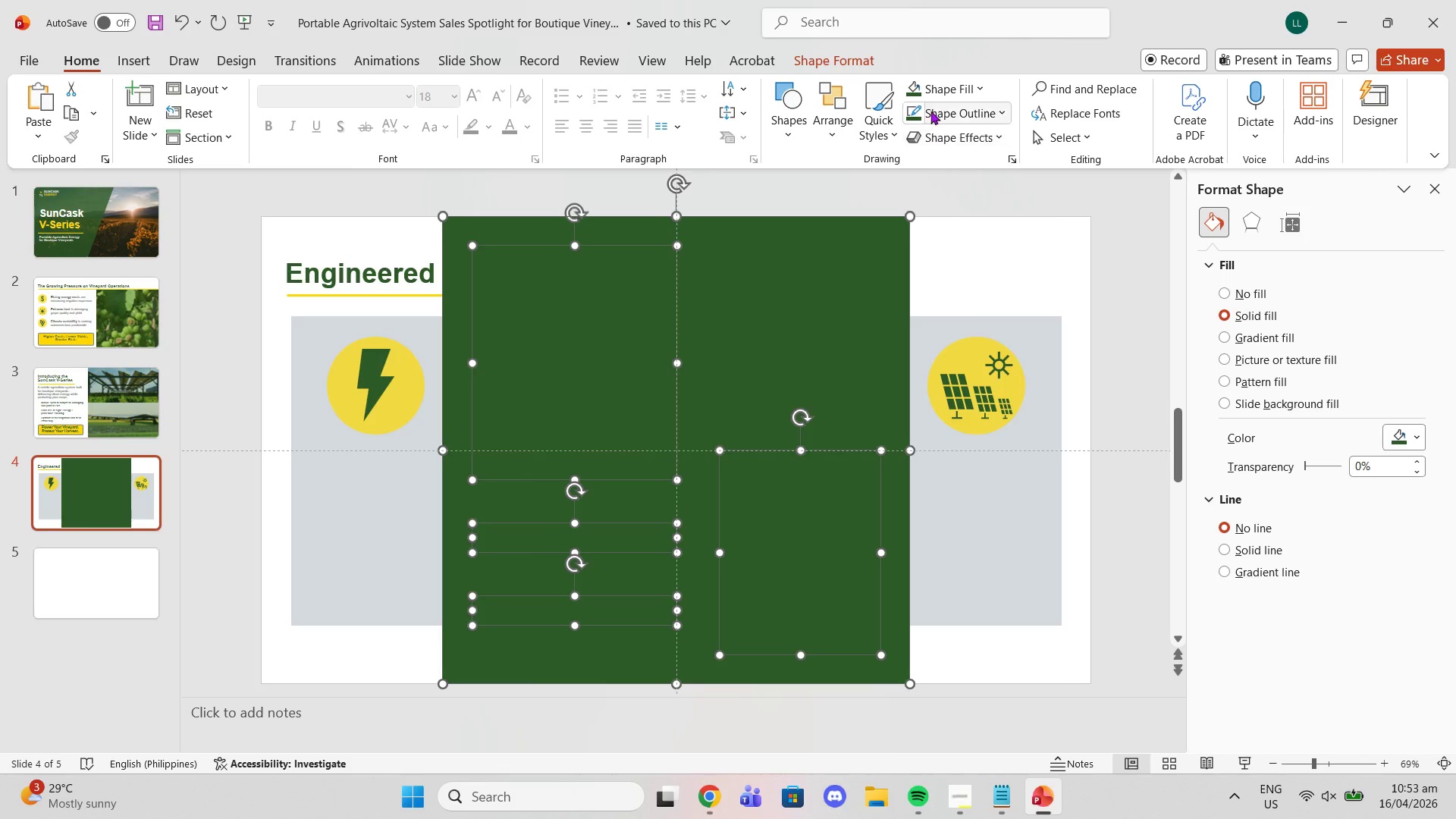 
left_click([929, 89])
 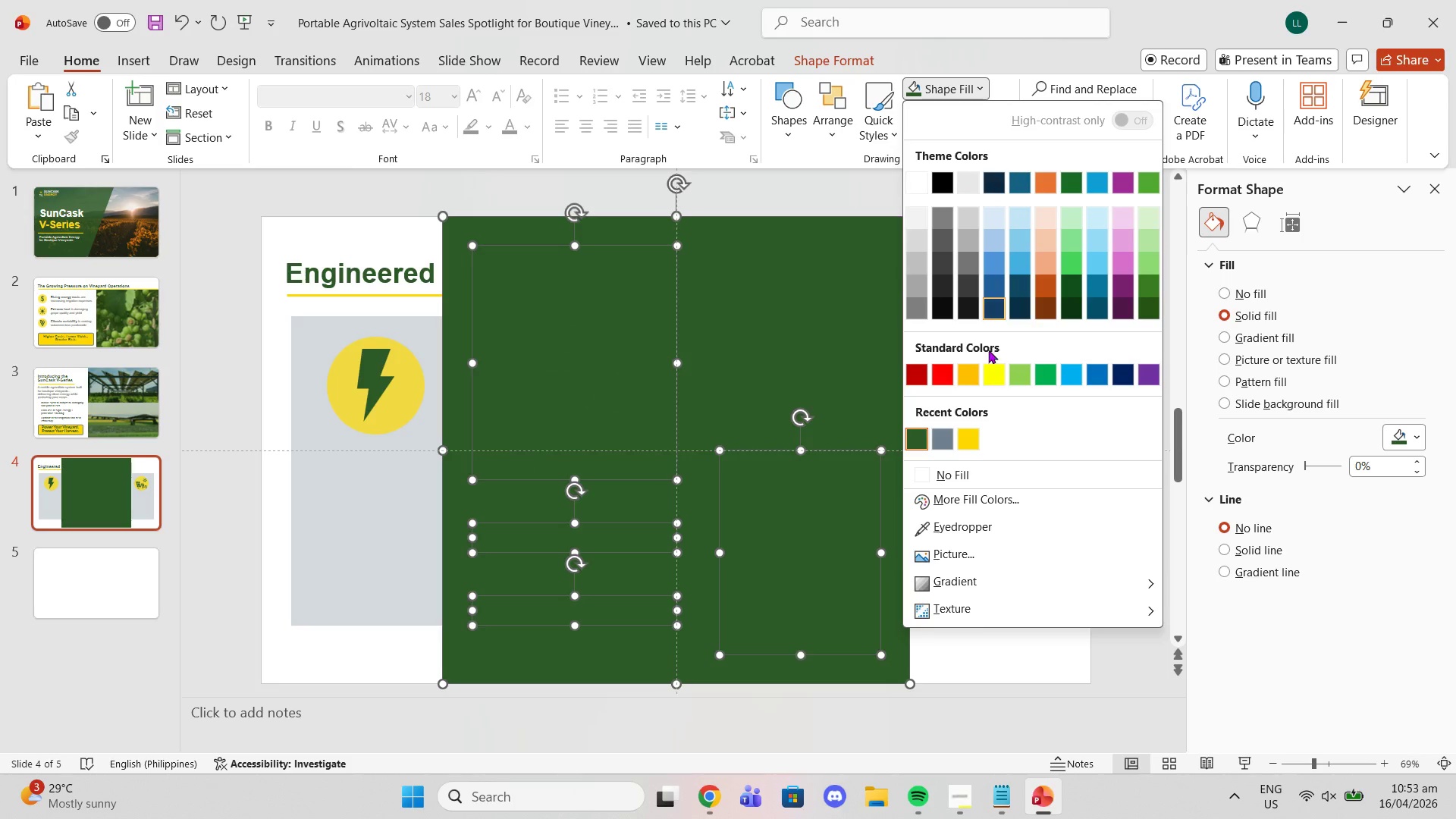 
left_click([1156, 720])
 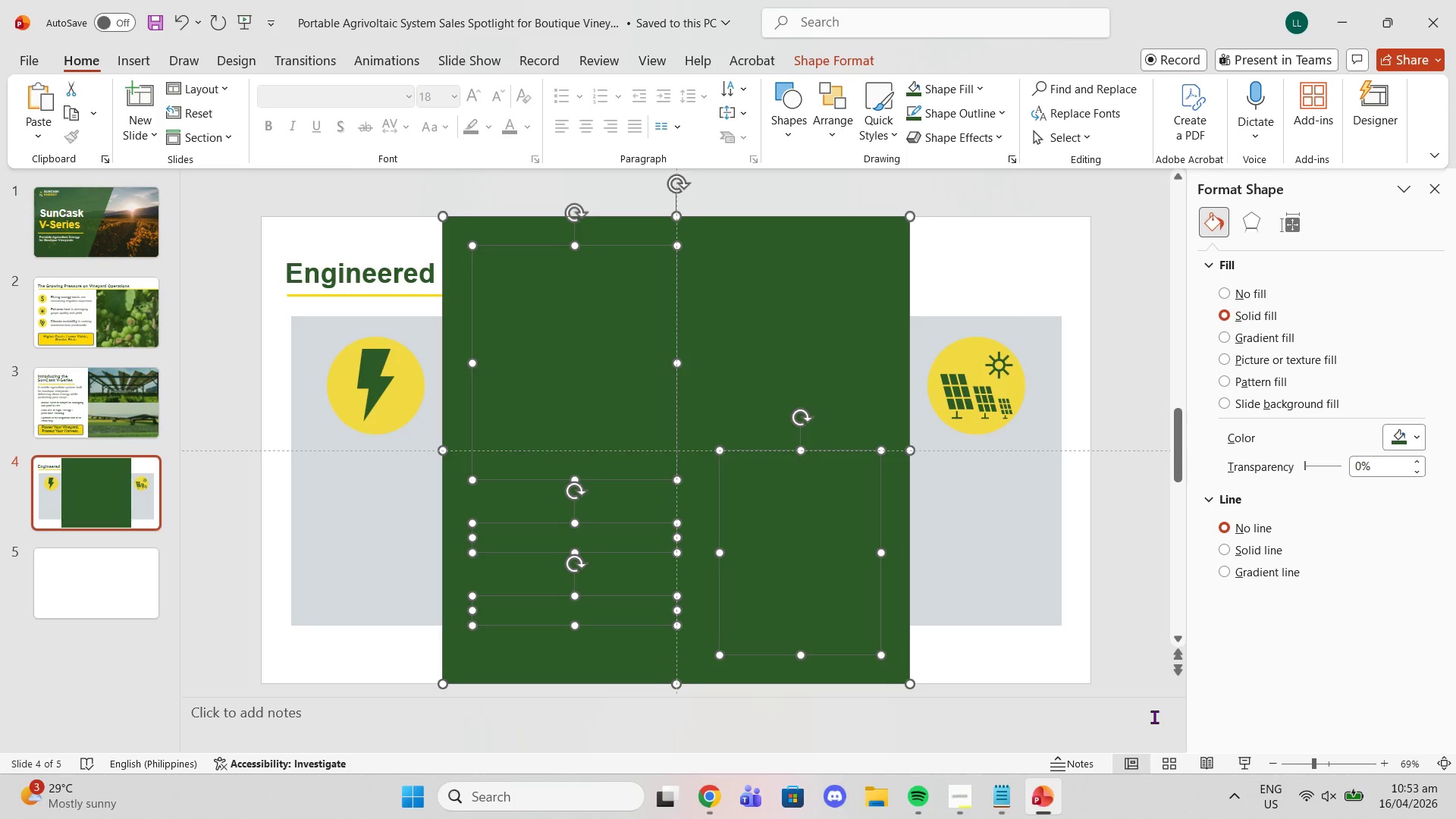 
key(Control+Z)
 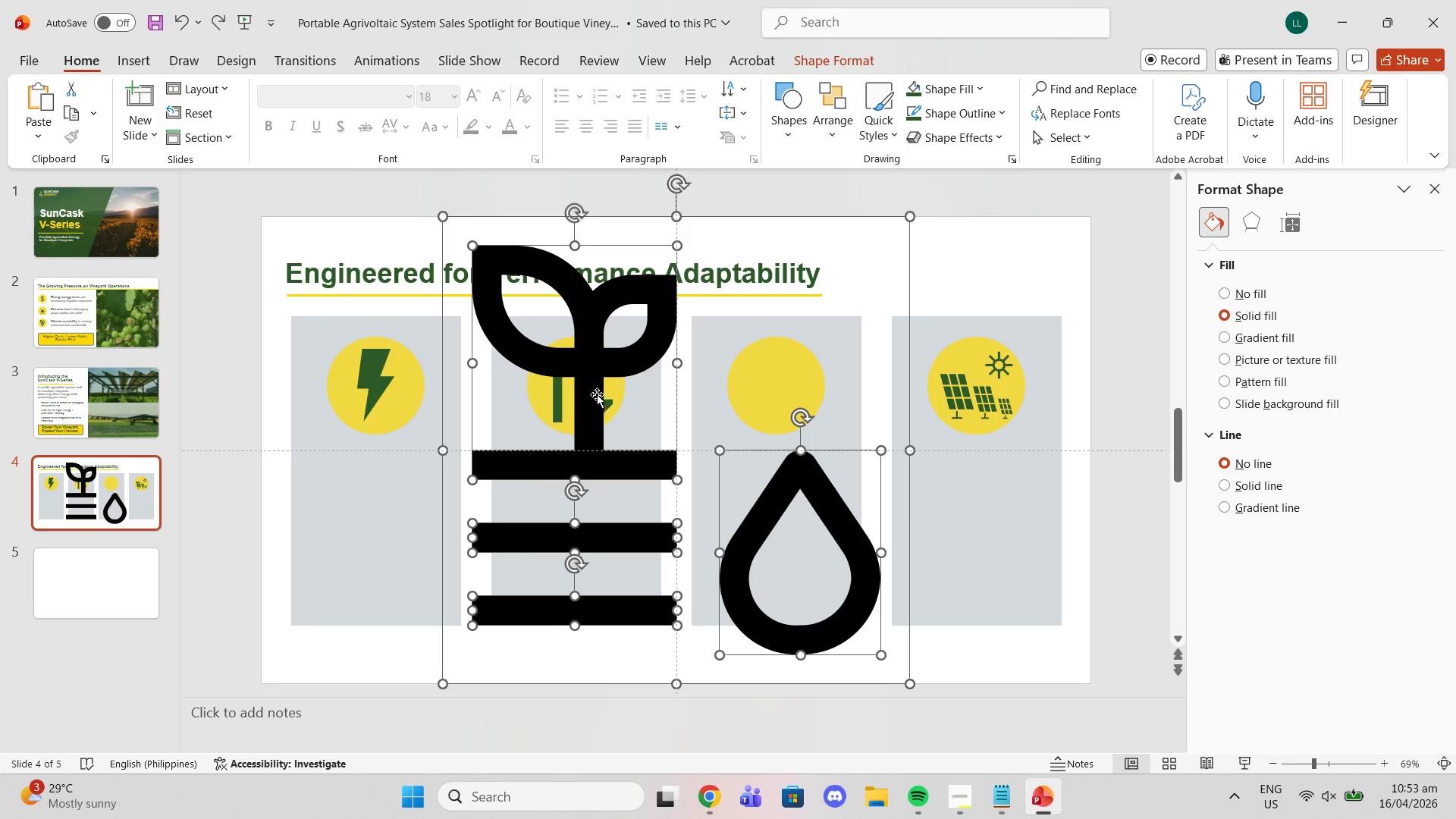 
left_click([584, 366])
 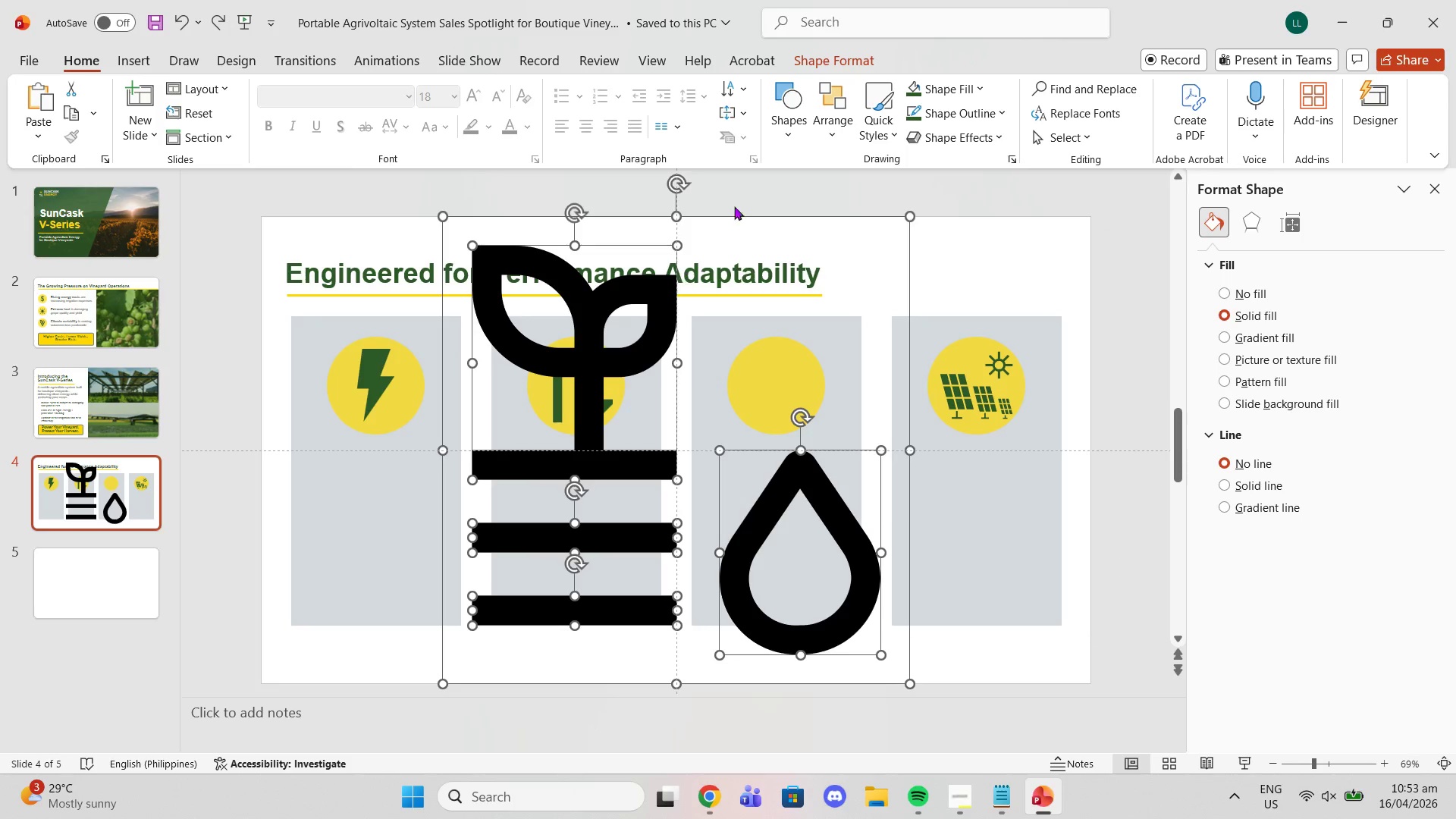 
left_click([996, 109])
 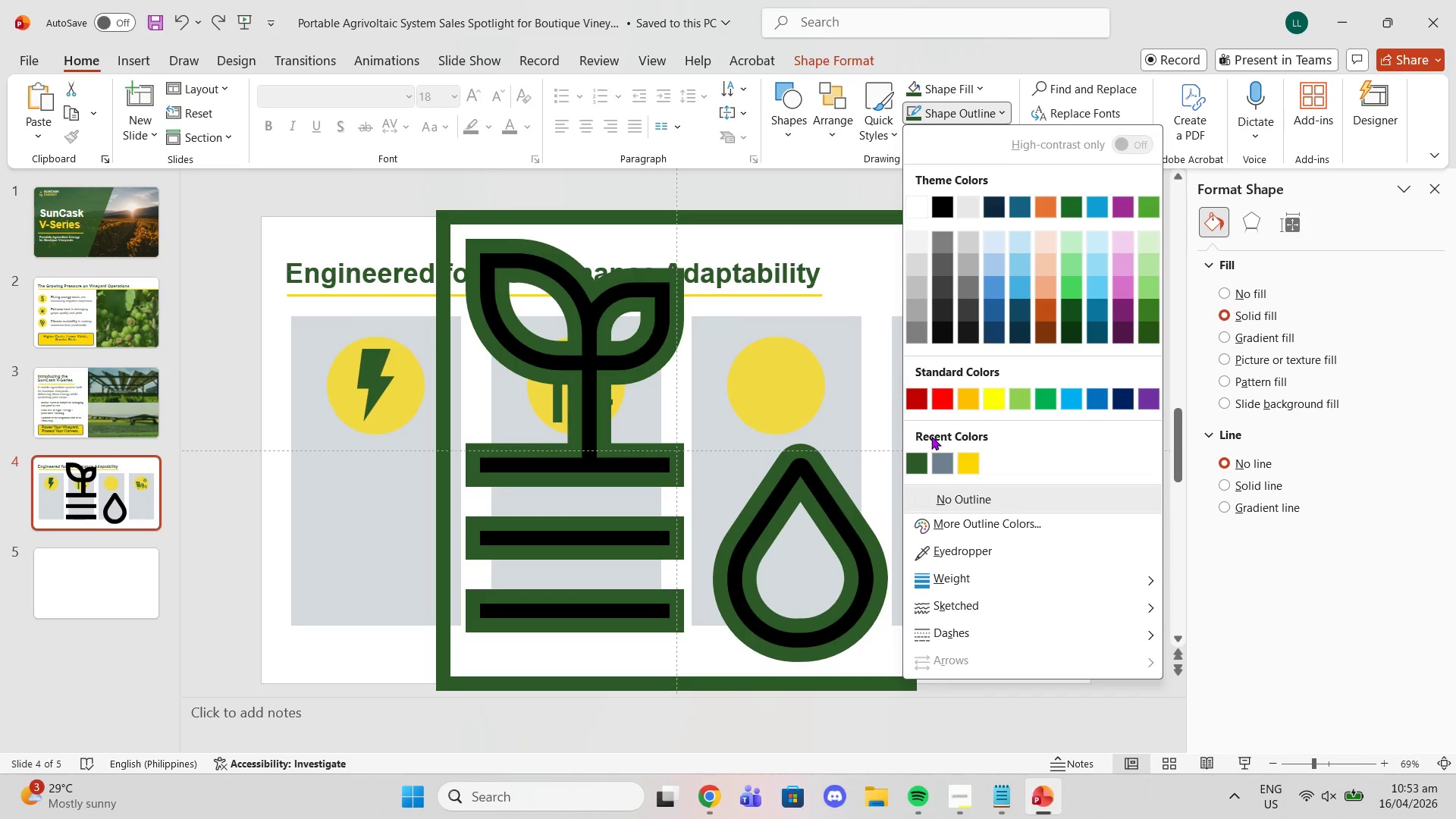 
wait(31.28)
 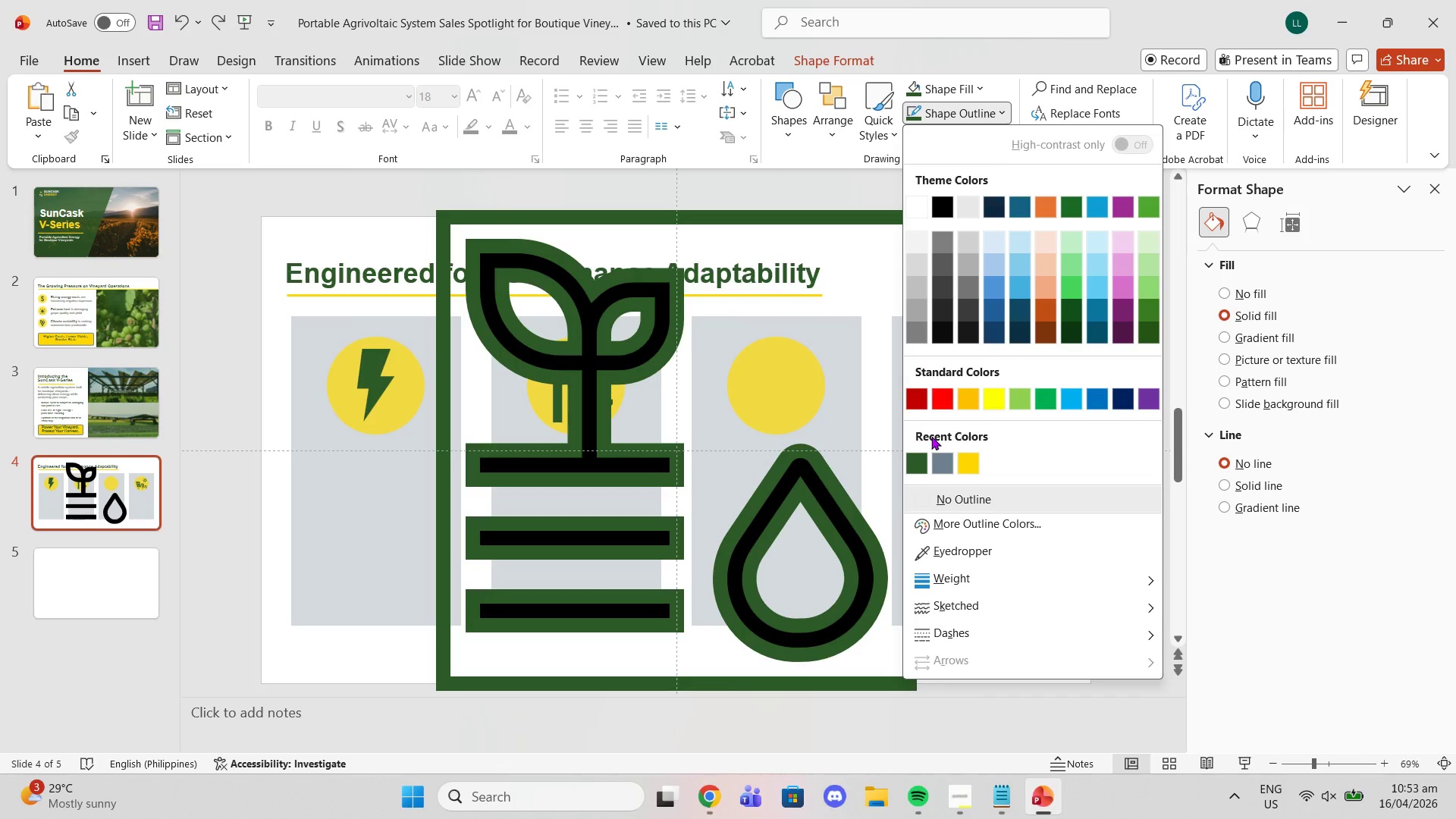 
left_click([1040, 705])
 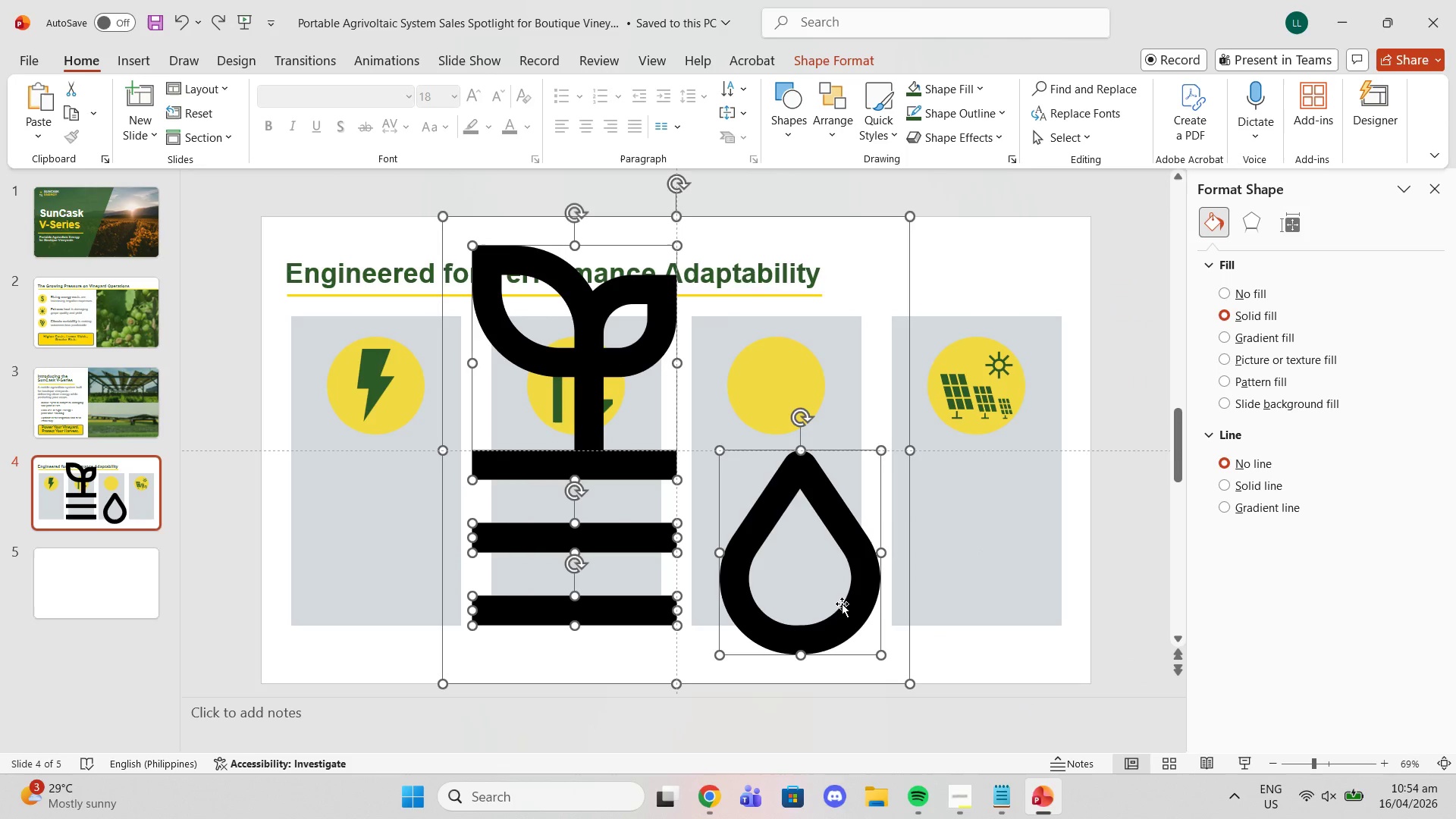 
key(Delete)
 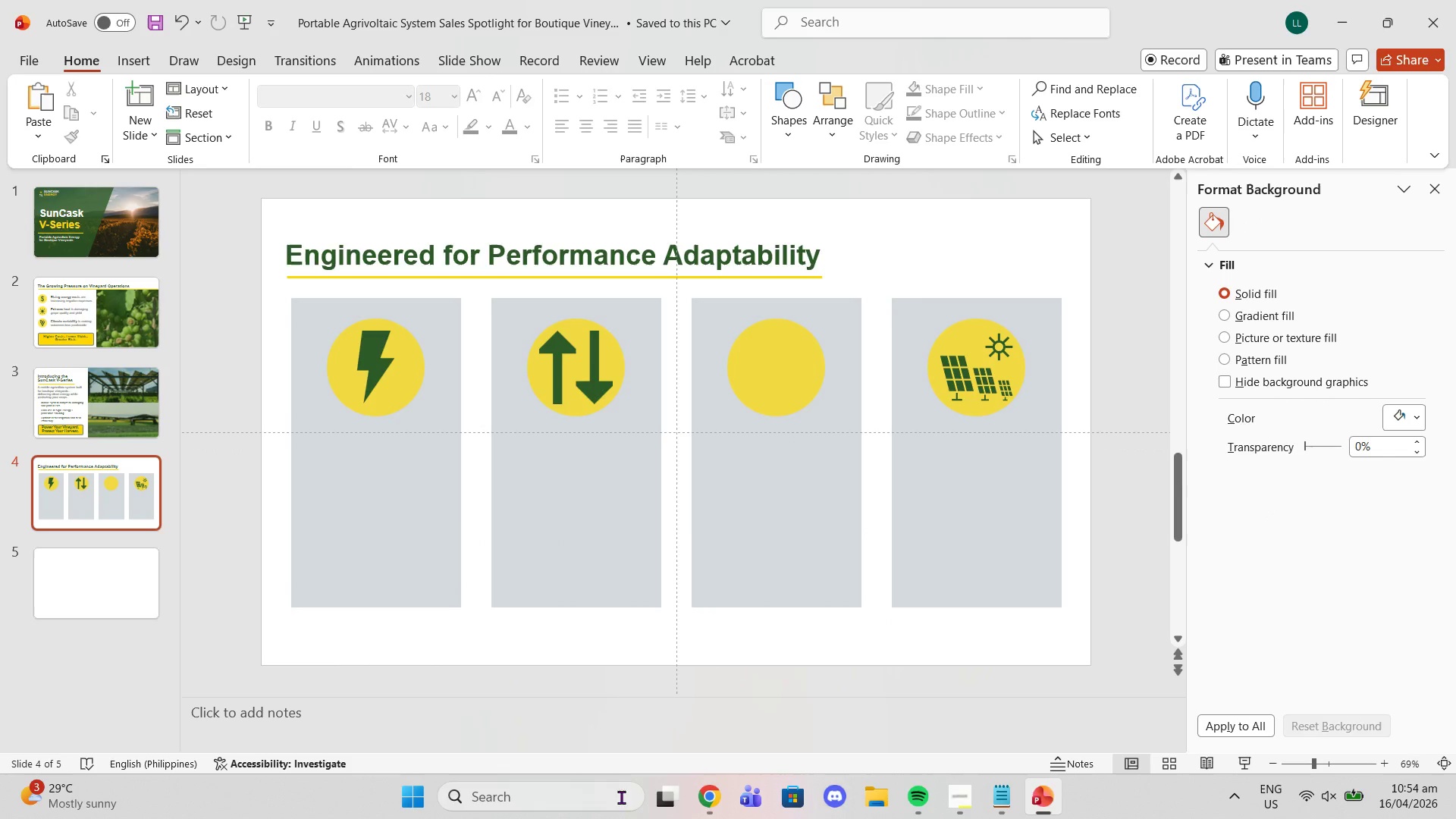 
left_click([714, 789])
 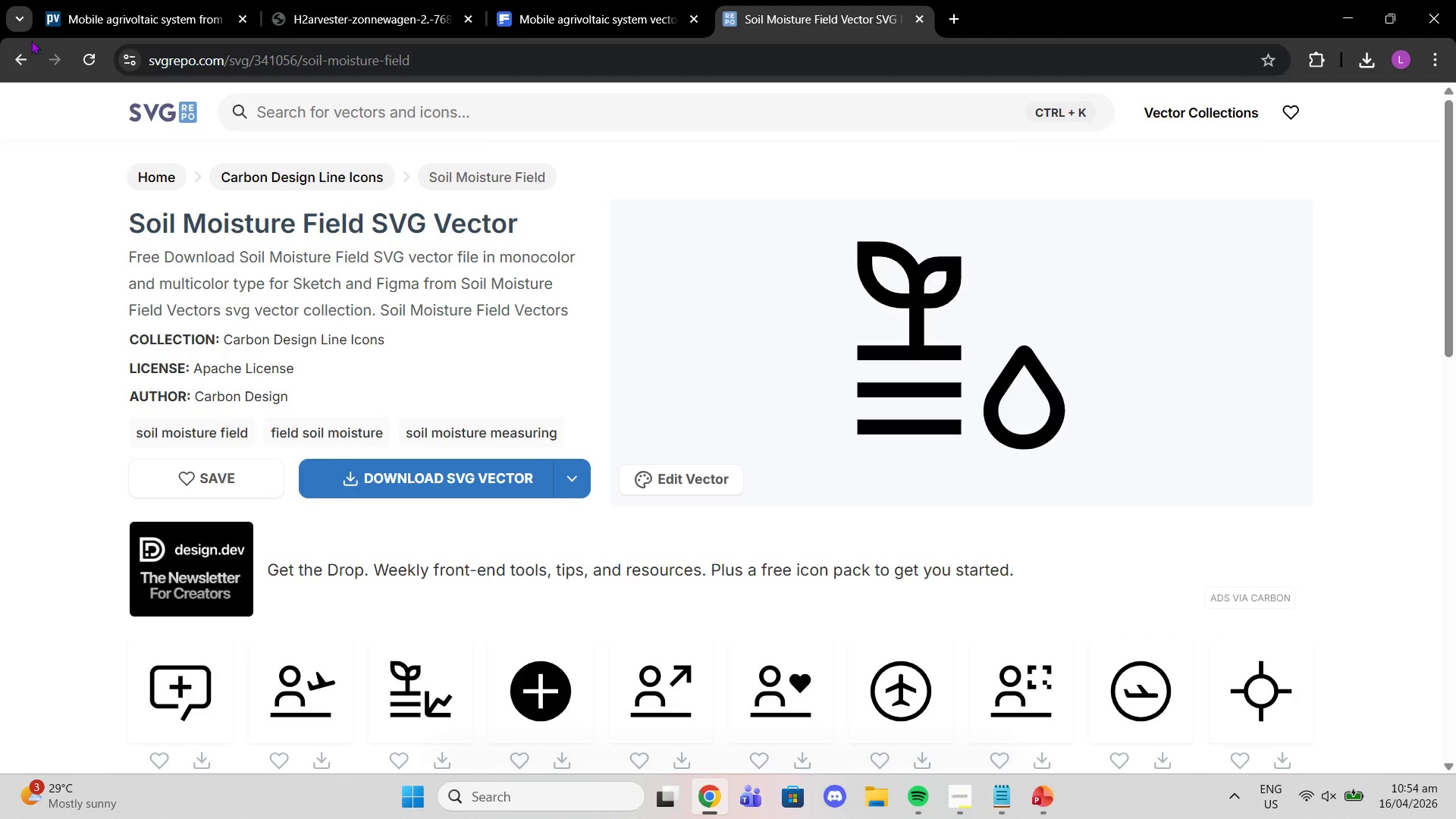 
double_click([20, 46])
 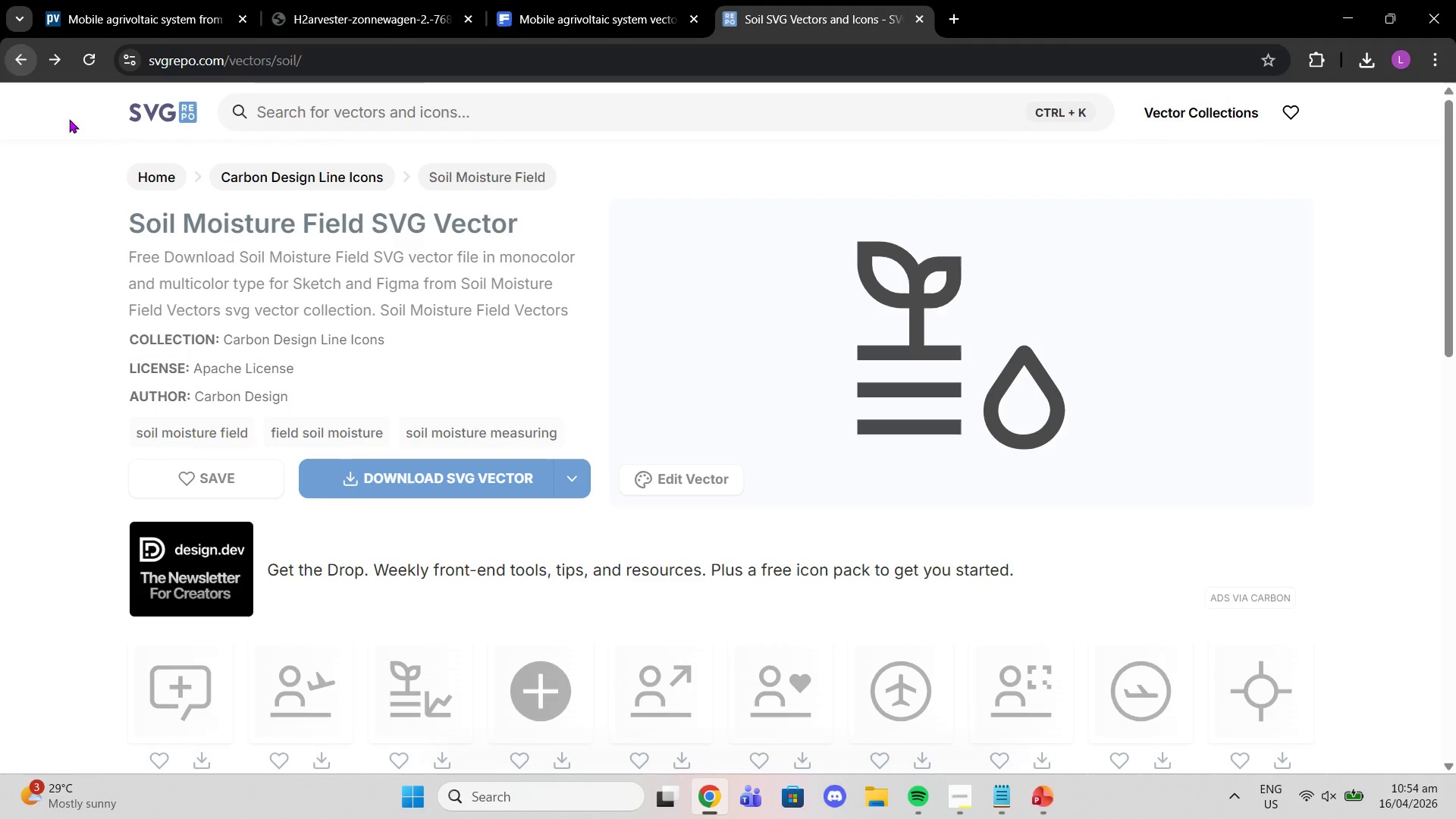 
mouse_move([135, 166])
 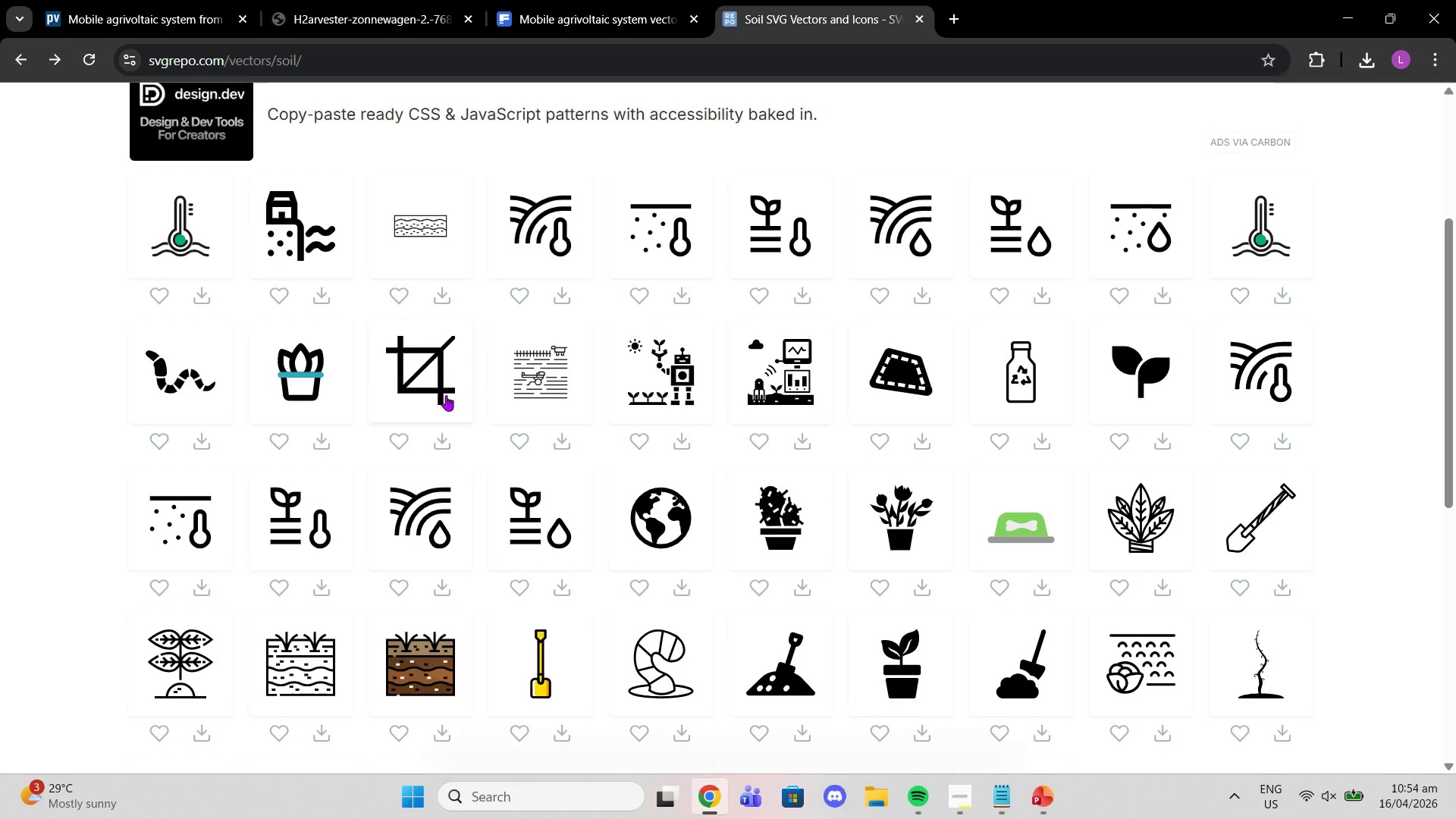 
scroll: coordinate [795, 439], scroll_direction: down, amount: 4.0
 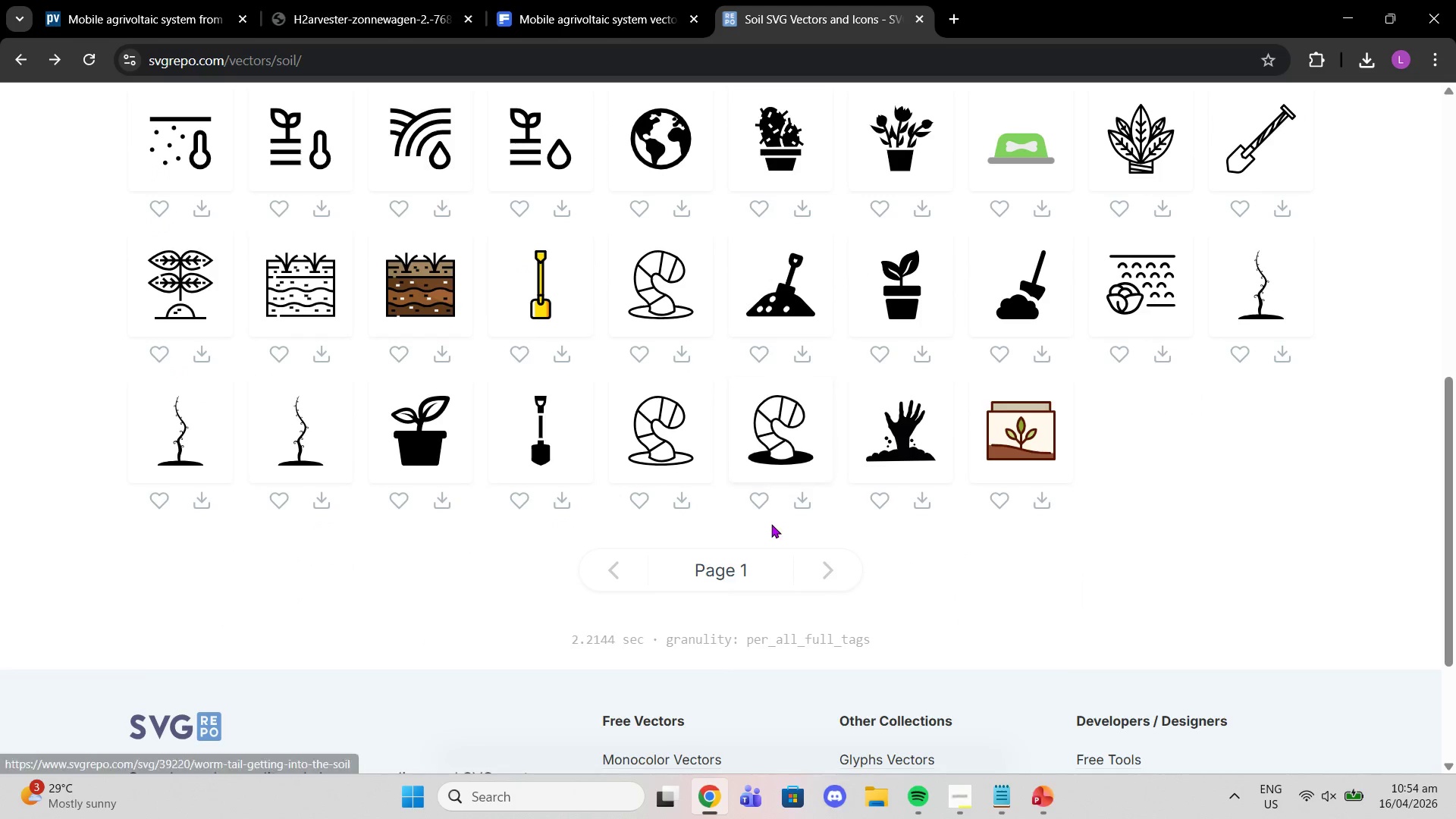 
scroll: coordinate [658, 414], scroll_direction: up, amount: 7.0
 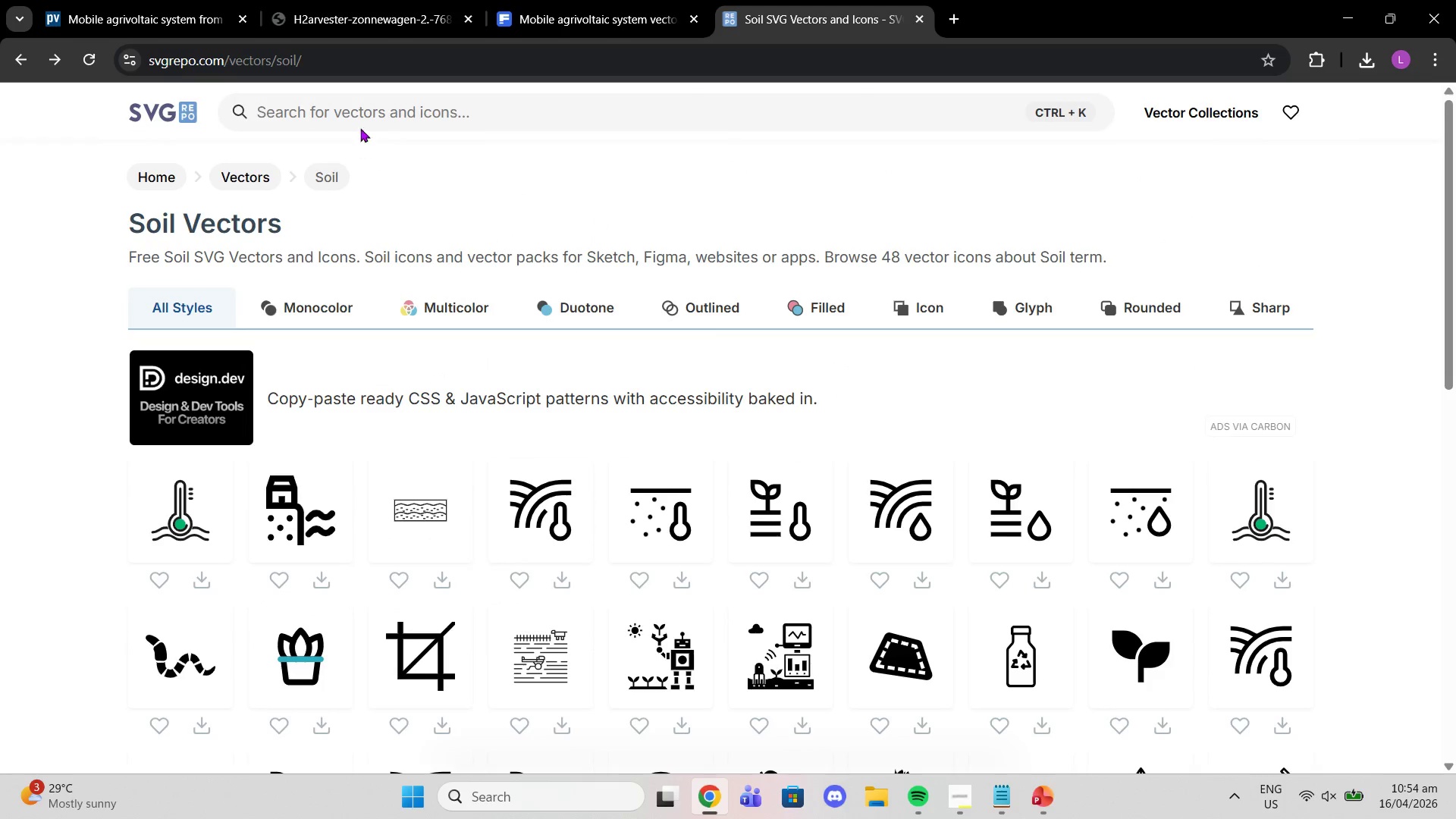 
left_click([356, 109])
 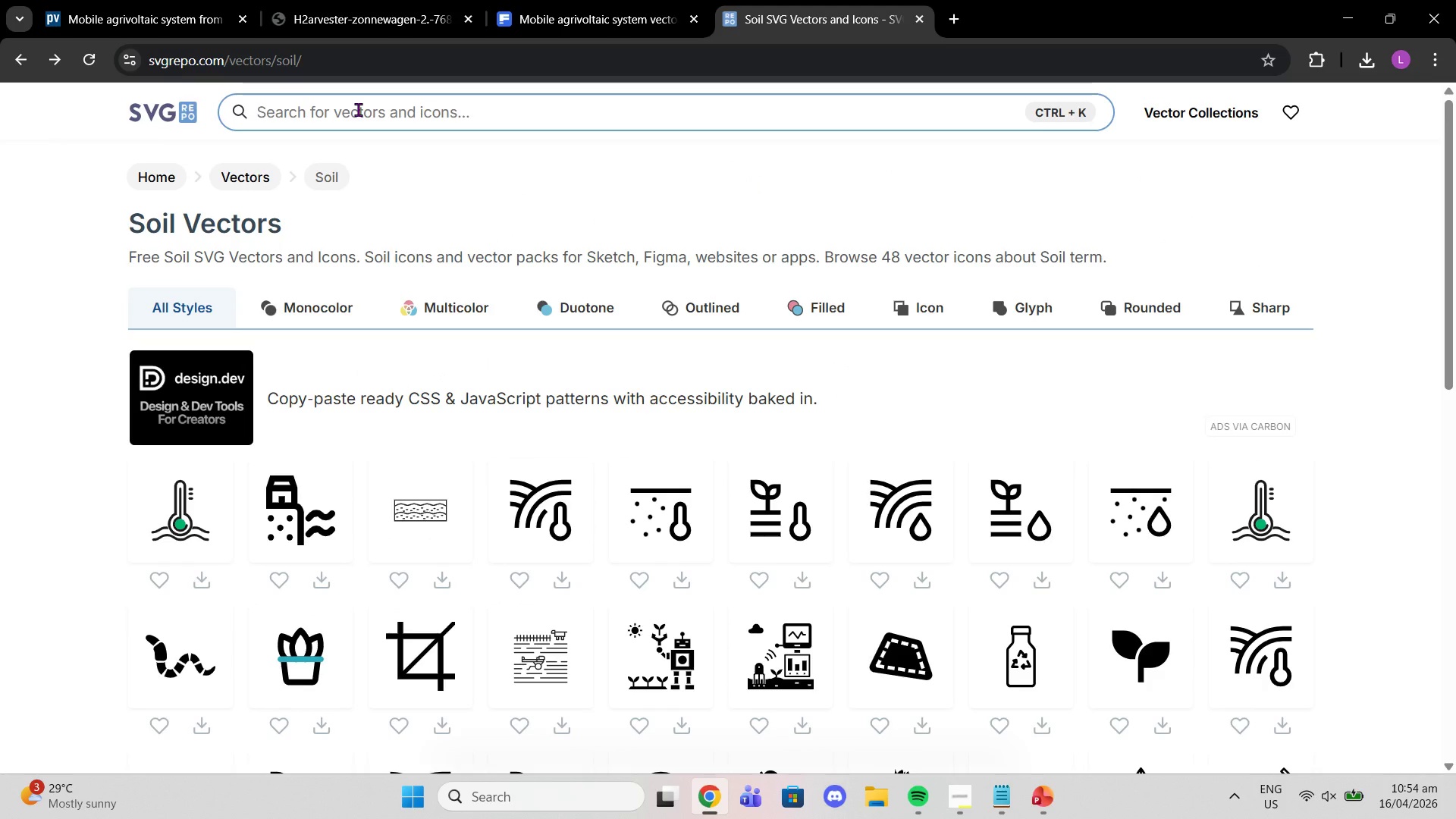 
type(sensp)
key(Backspace)
type(or)
 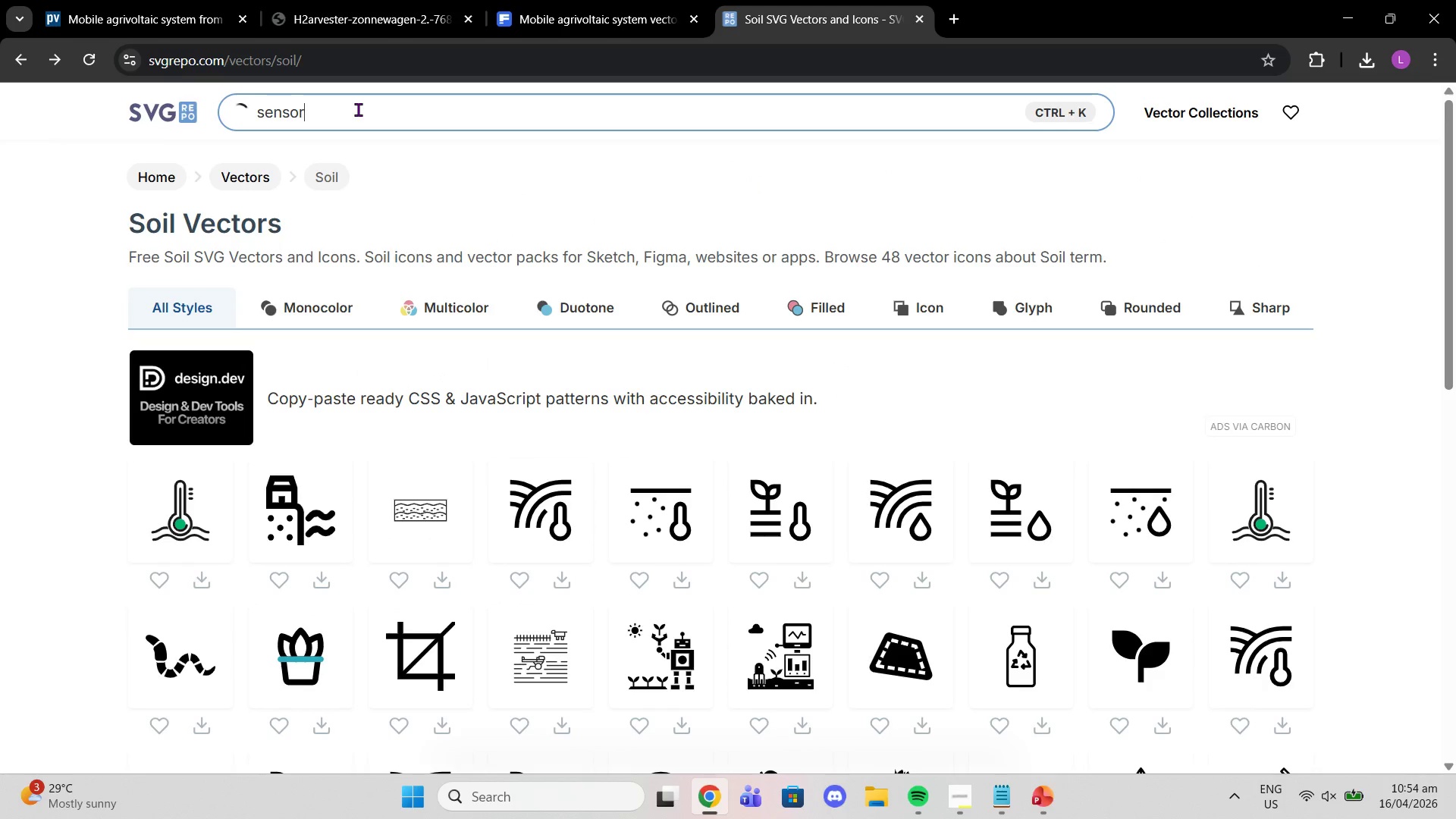 
key(Enter)
 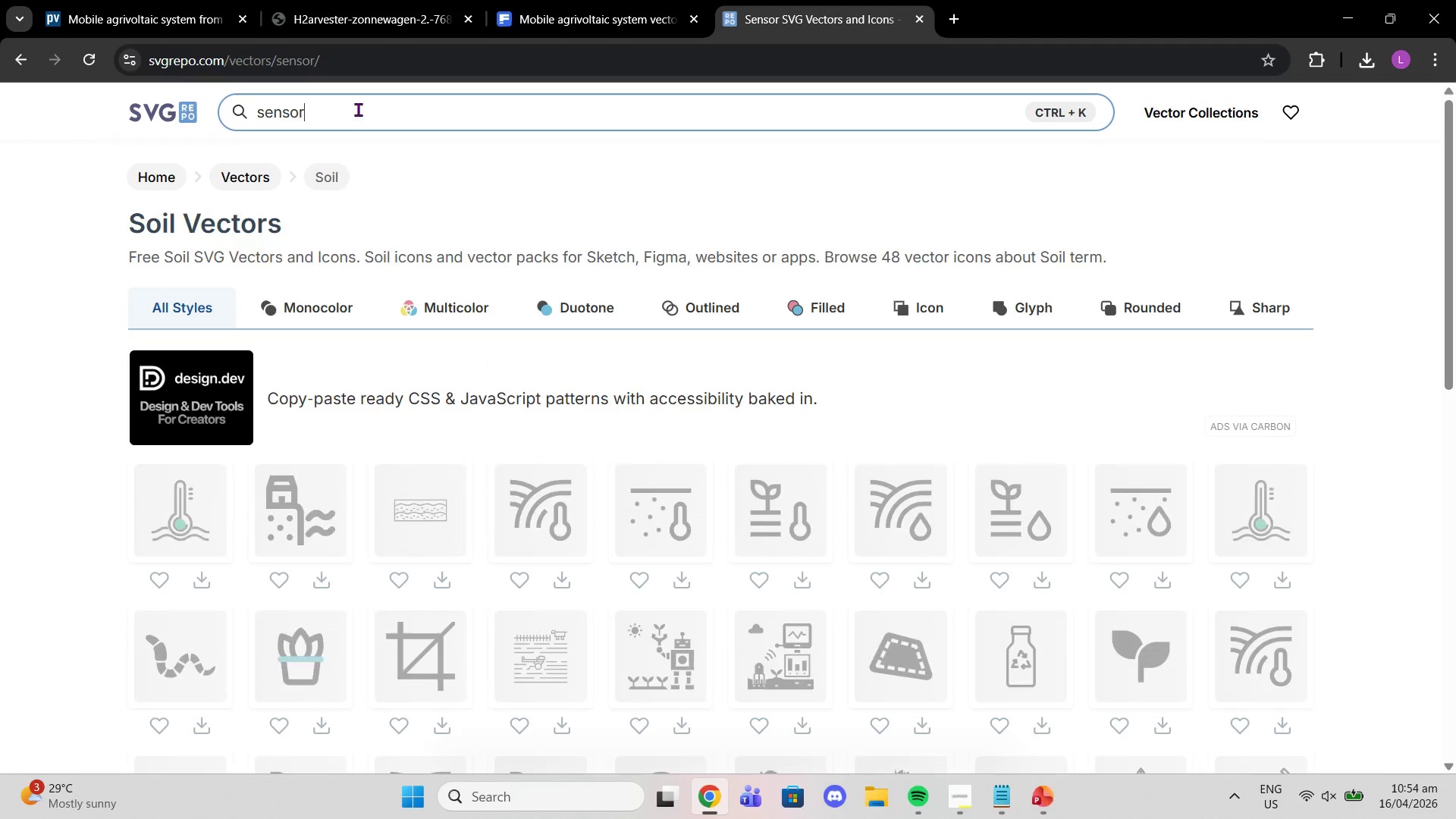 
mouse_move([877, 535])
 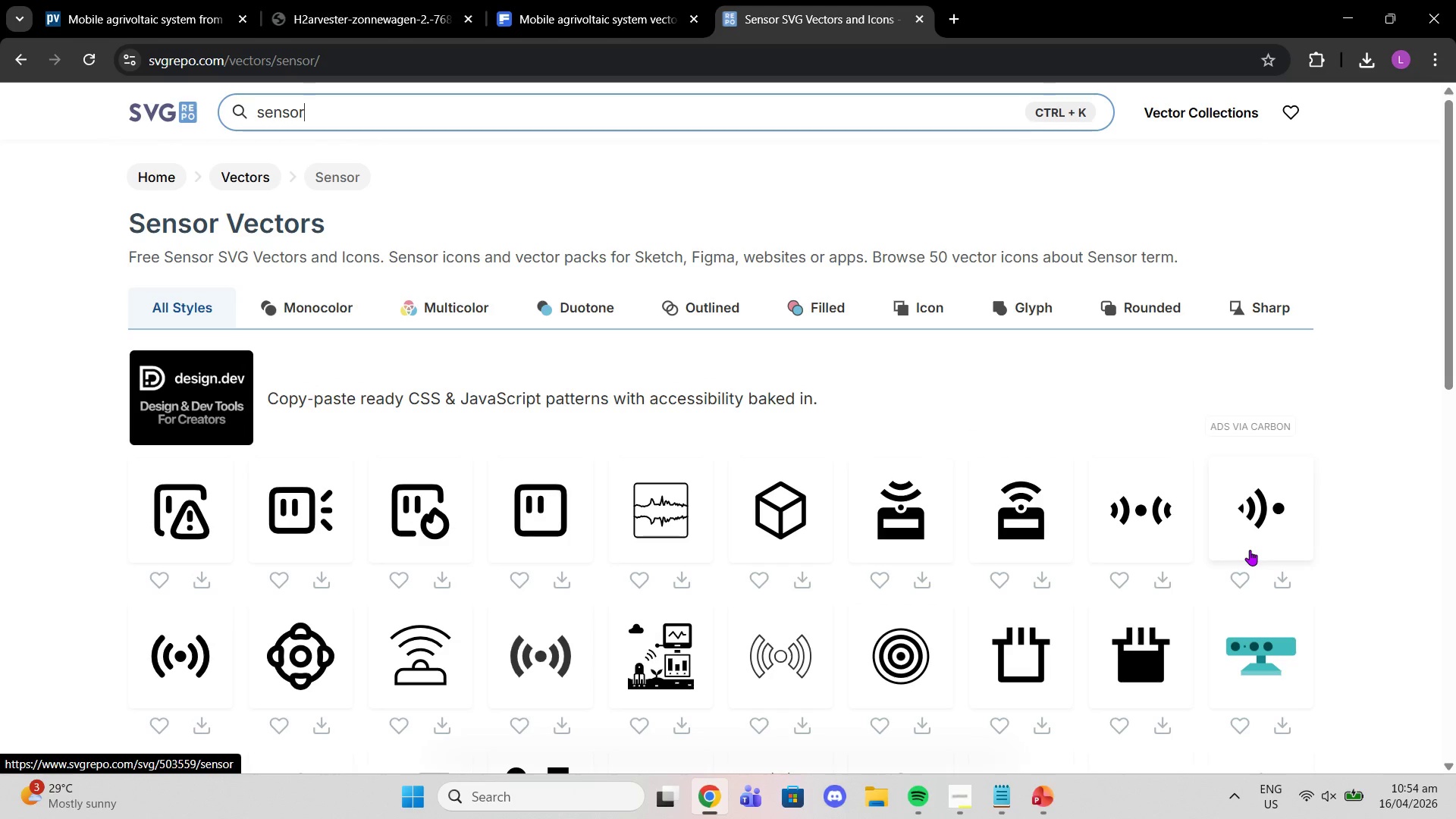 
scroll: coordinate [1250, 560], scroll_direction: down, amount: 5.0
 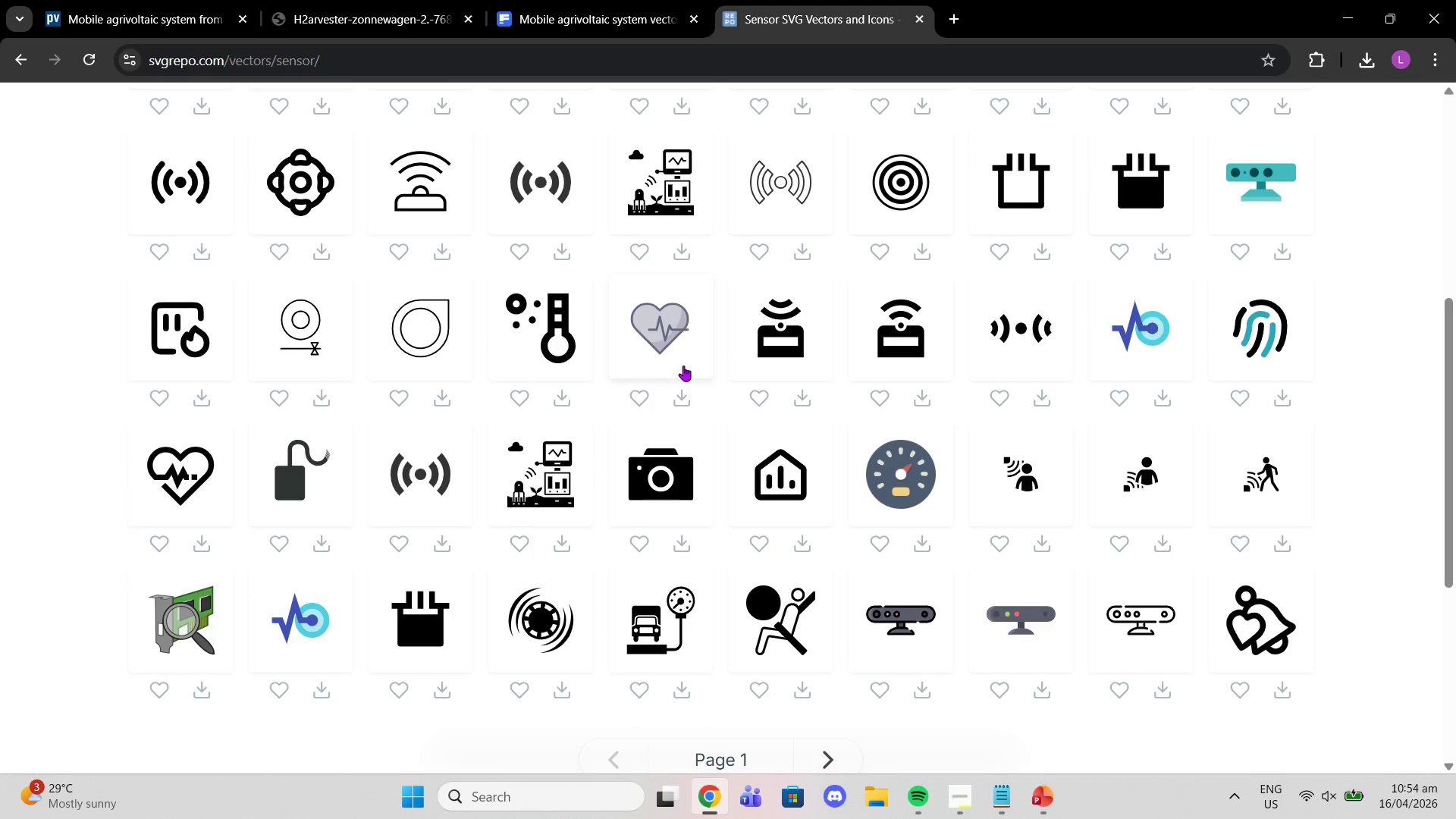 
scroll: coordinate [713, 397], scroll_direction: up, amount: 5.0
 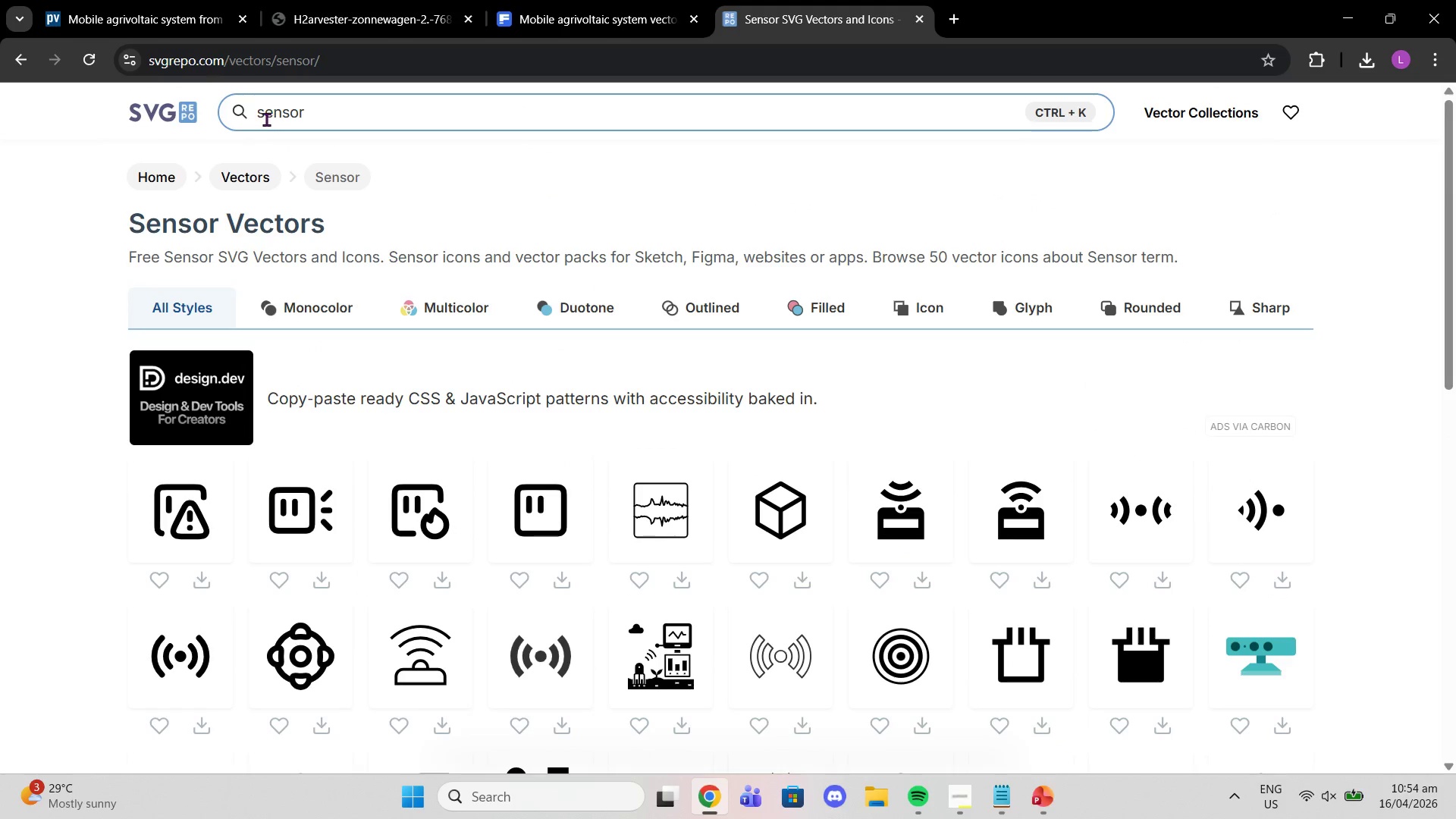 
left_click([259, 113])
 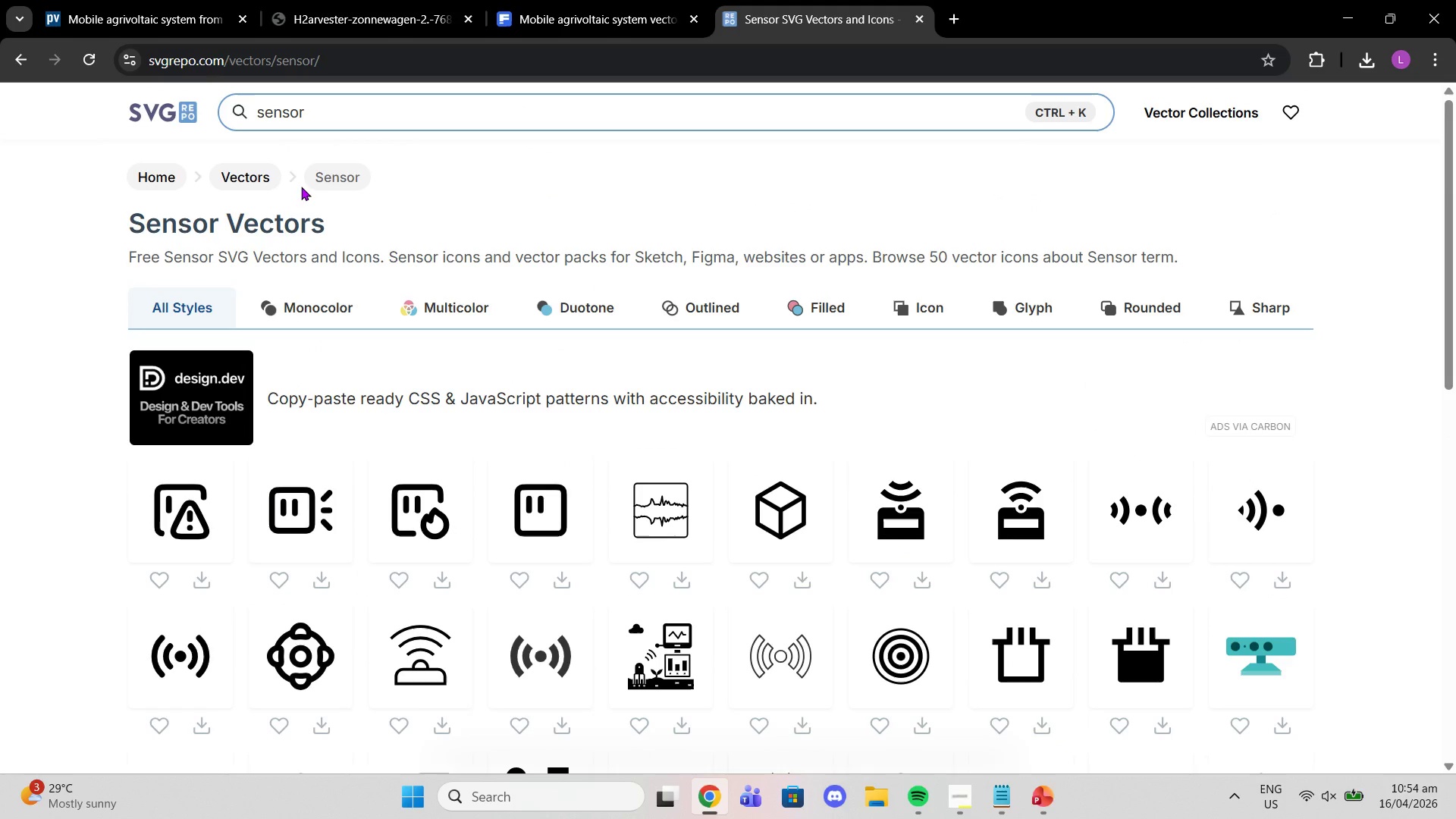 
type(soil )
 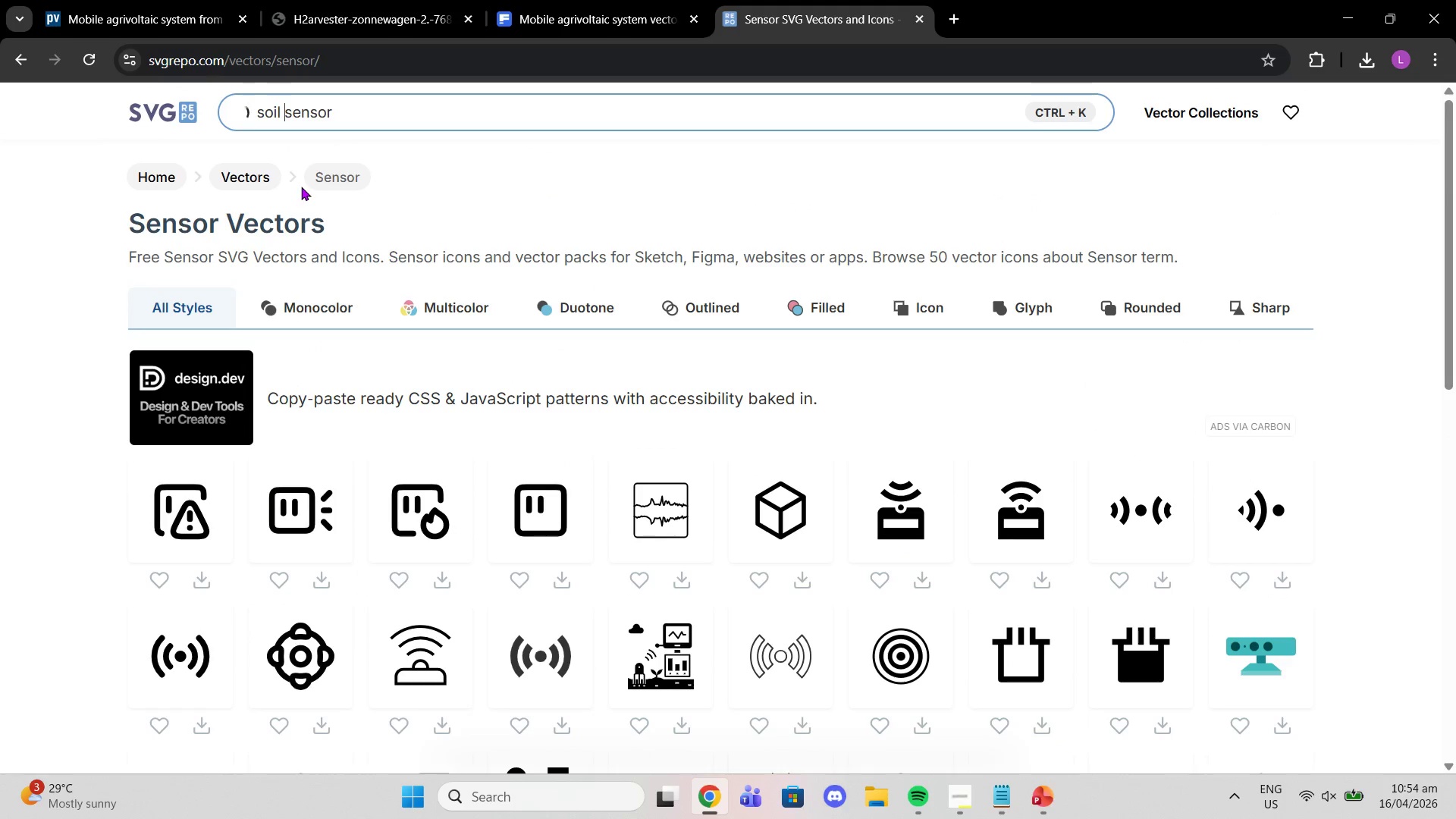 
key(Enter)
 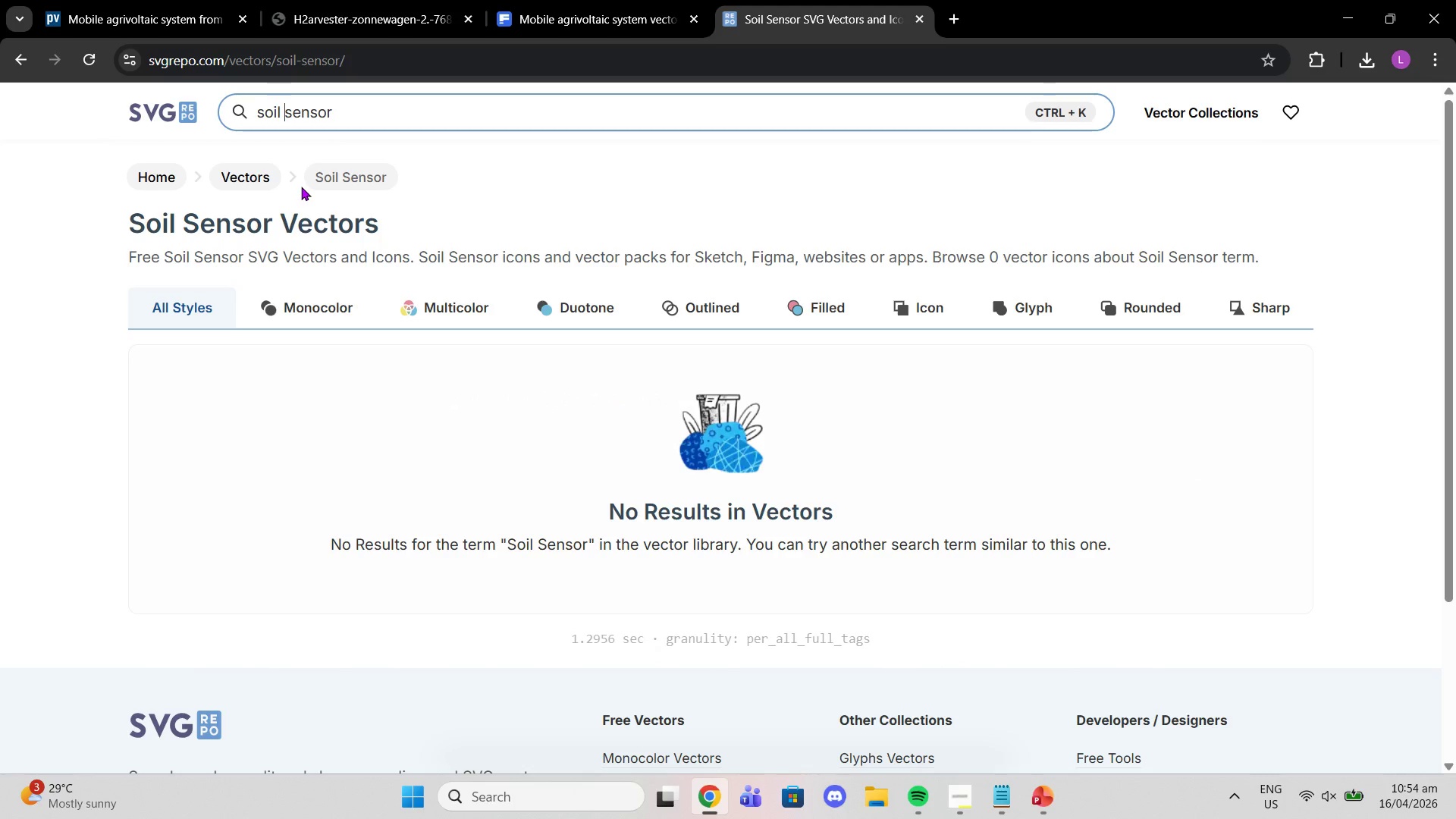 
key(Backslash)
 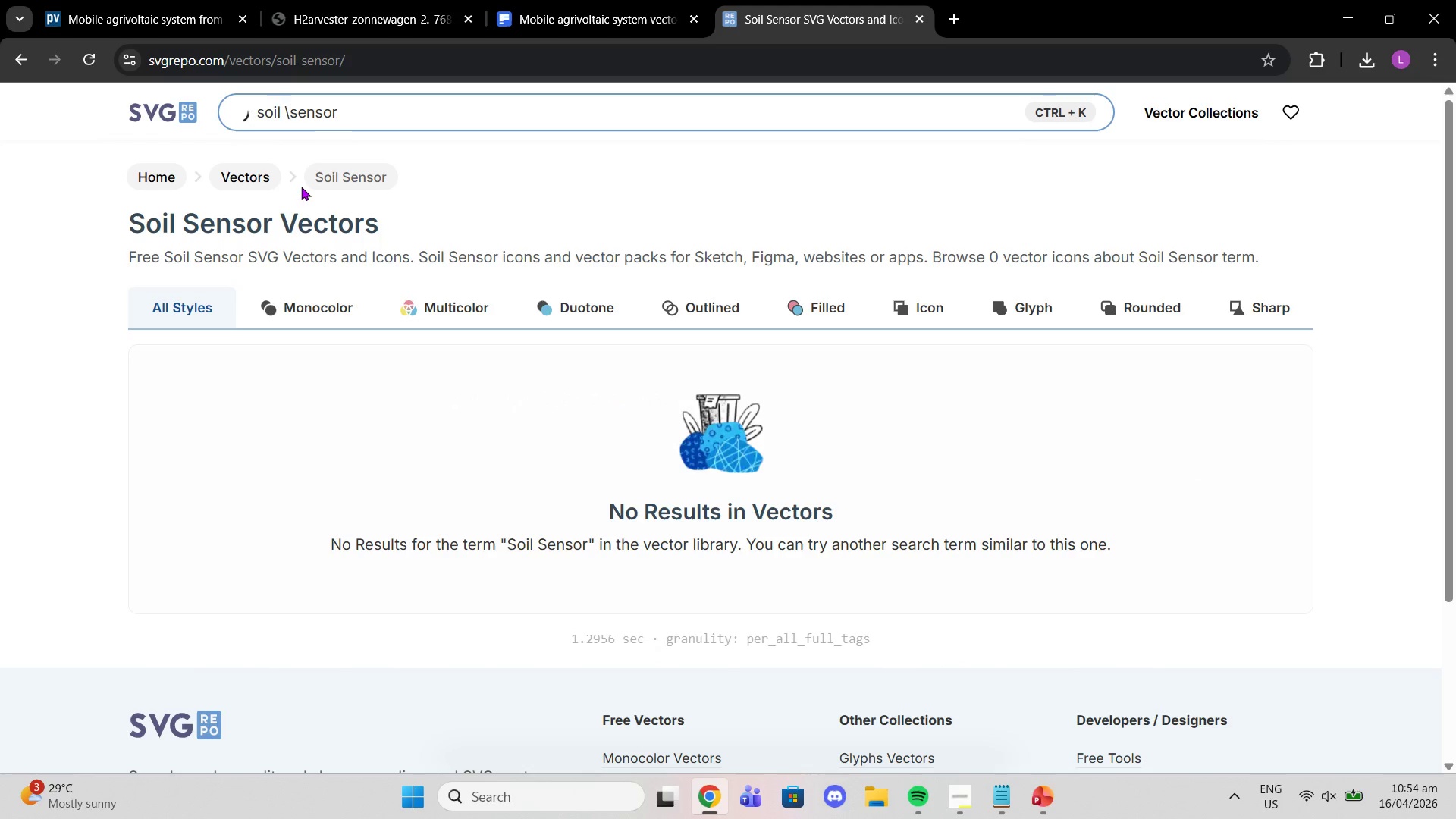 
hold_key(key=Backspace, duration=0.8)
 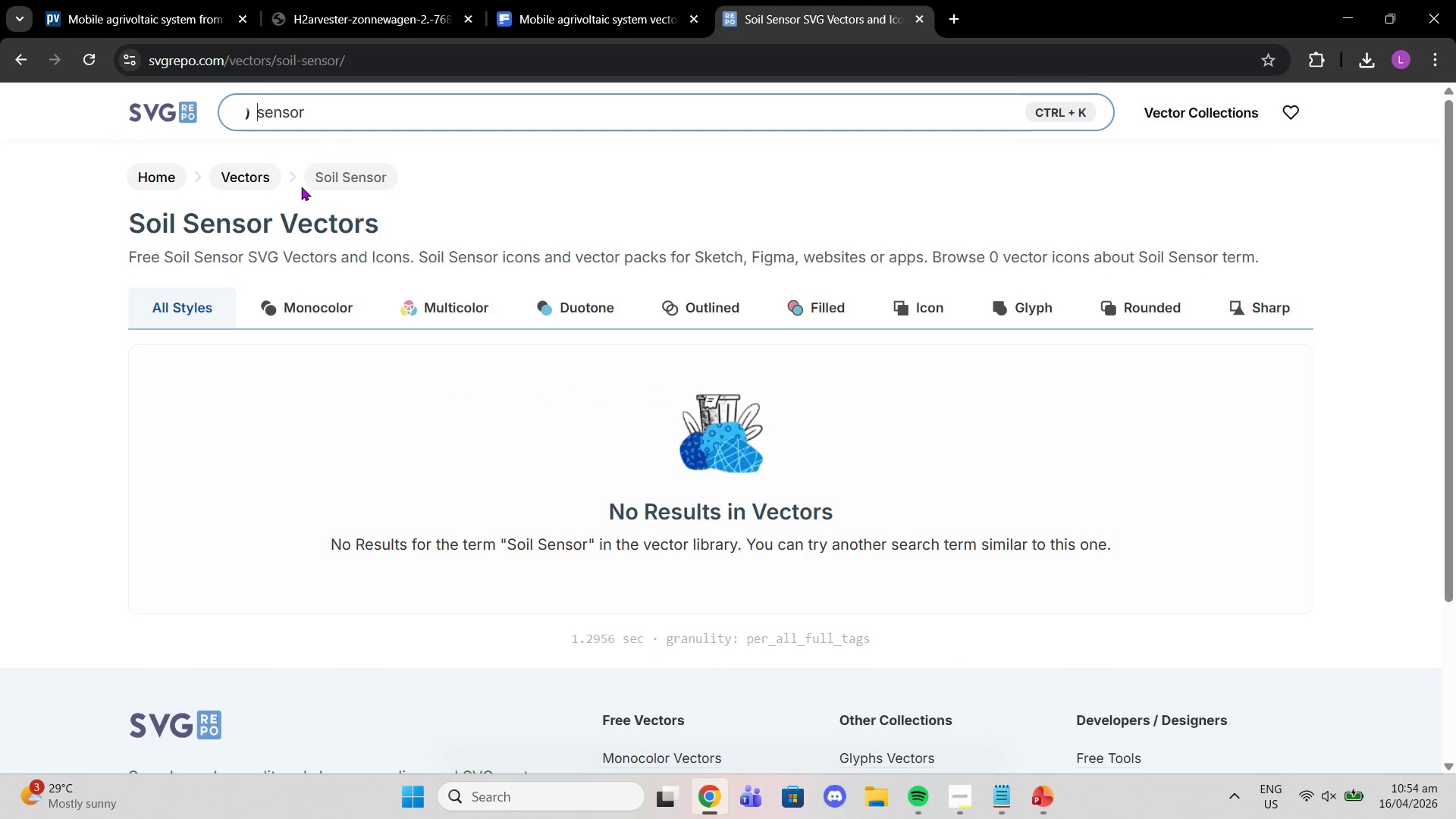 
key(Enter)
 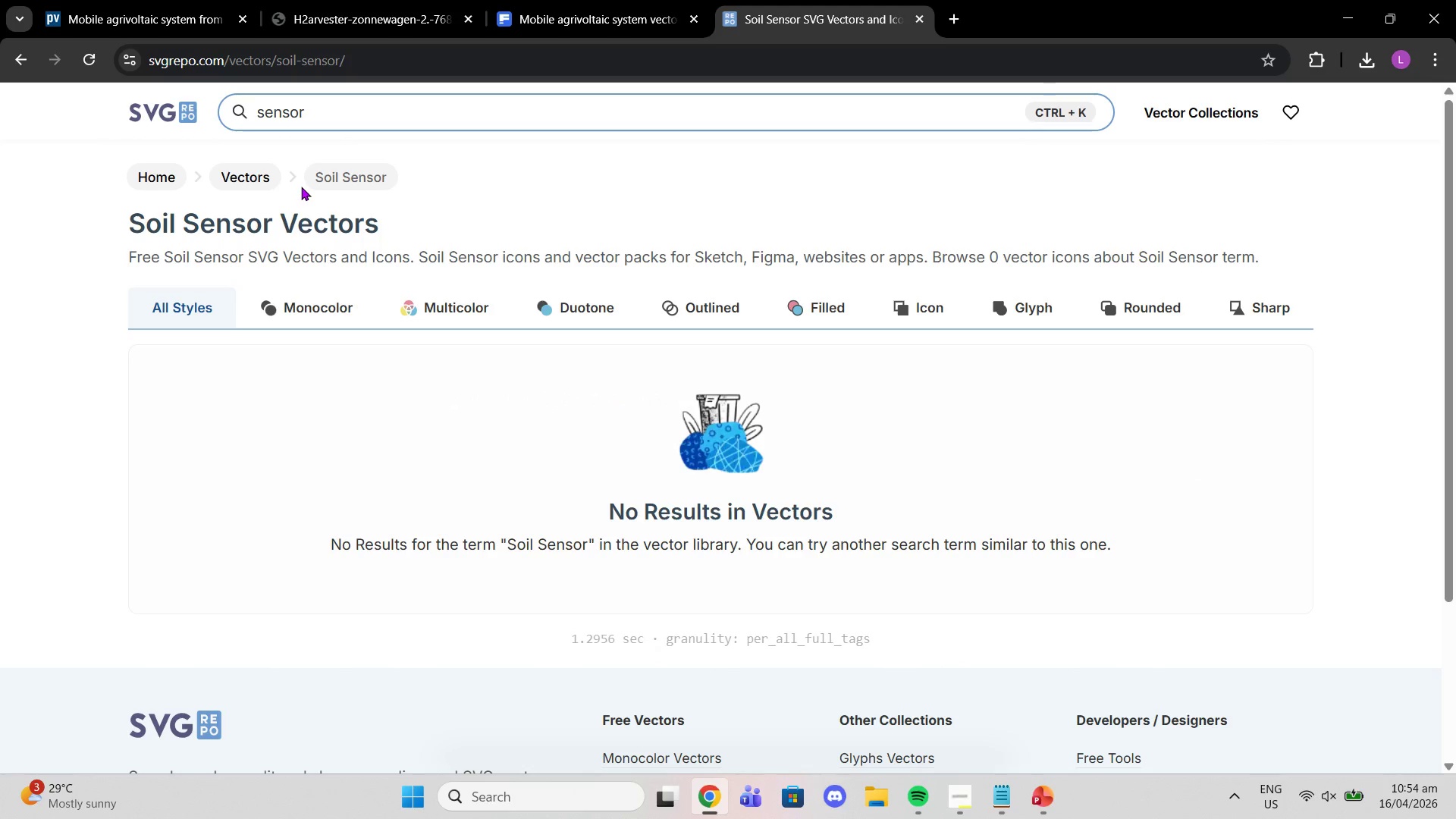 
key(Enter)
 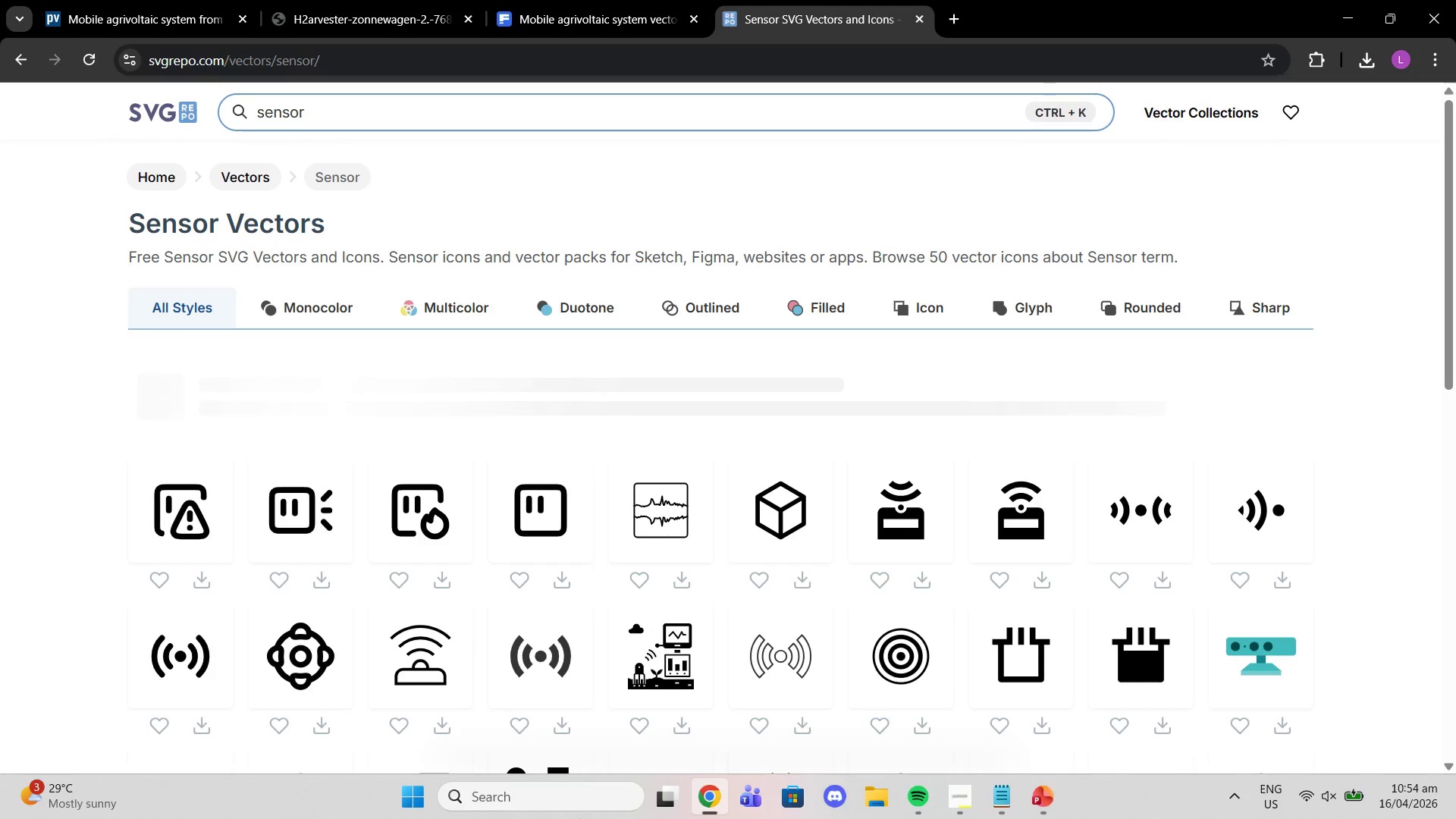 
scroll: coordinate [812, 579], scroll_direction: down, amount: 8.0
 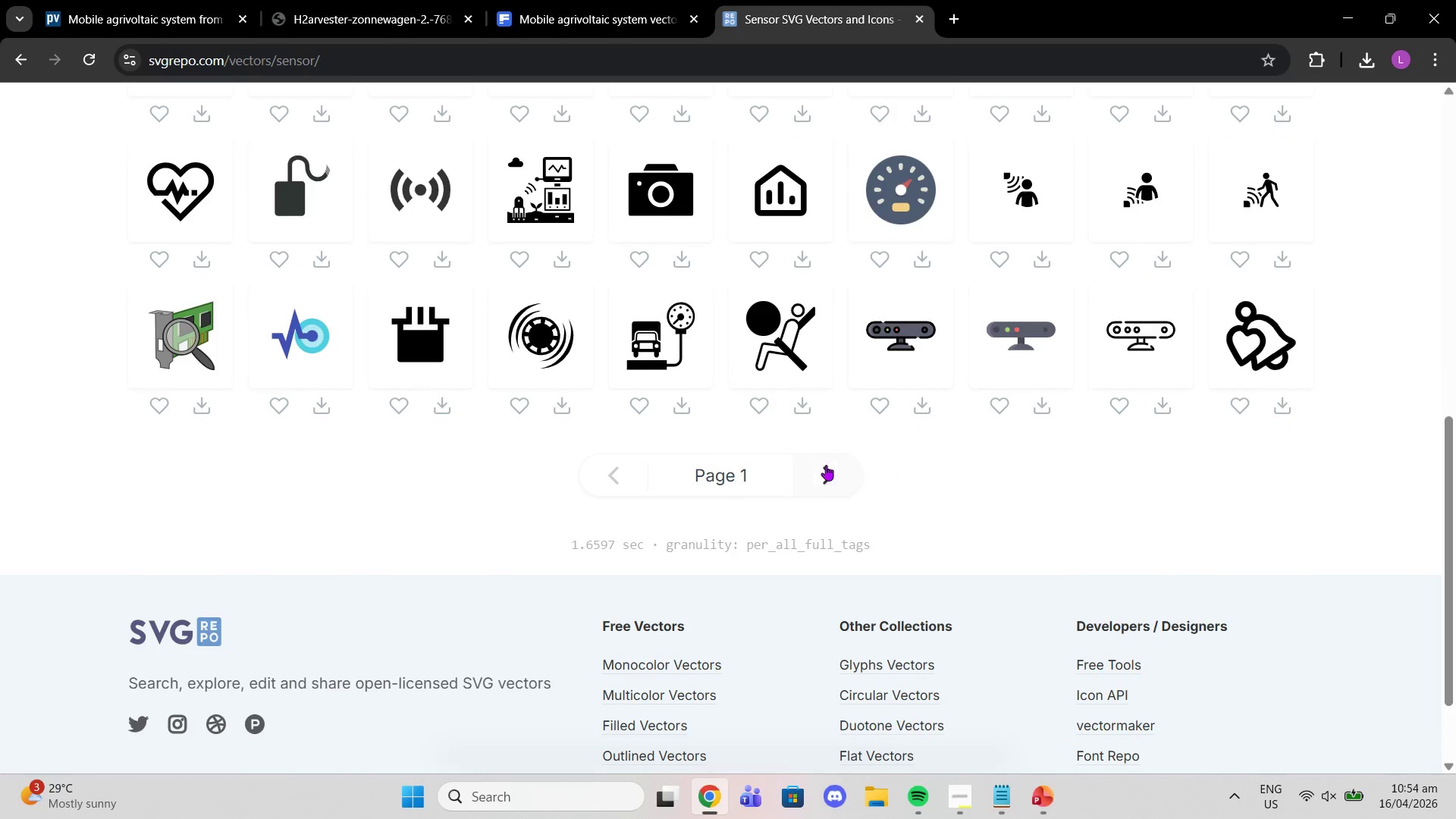 
left_click([833, 471])
 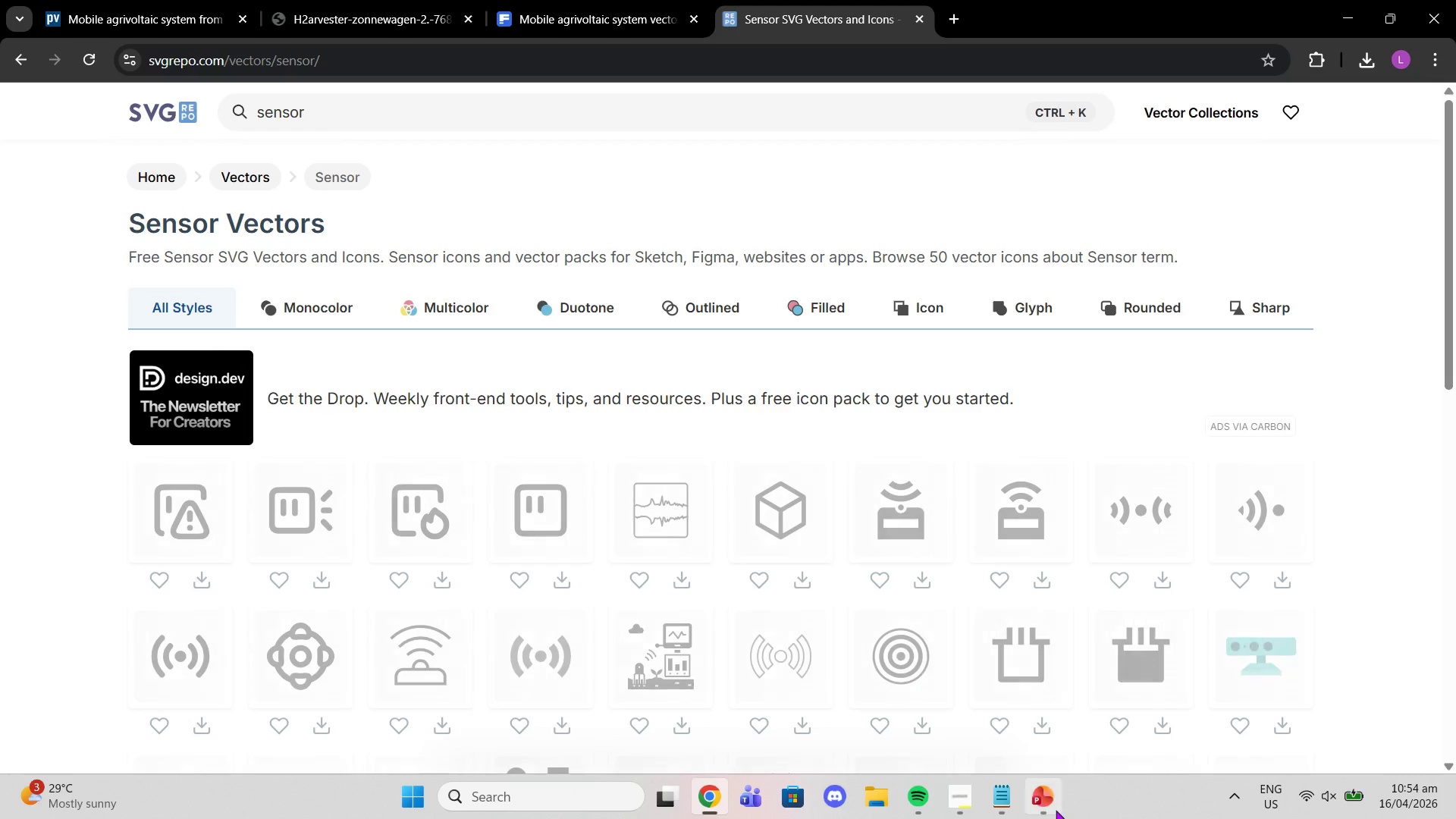 
left_click([999, 795])
 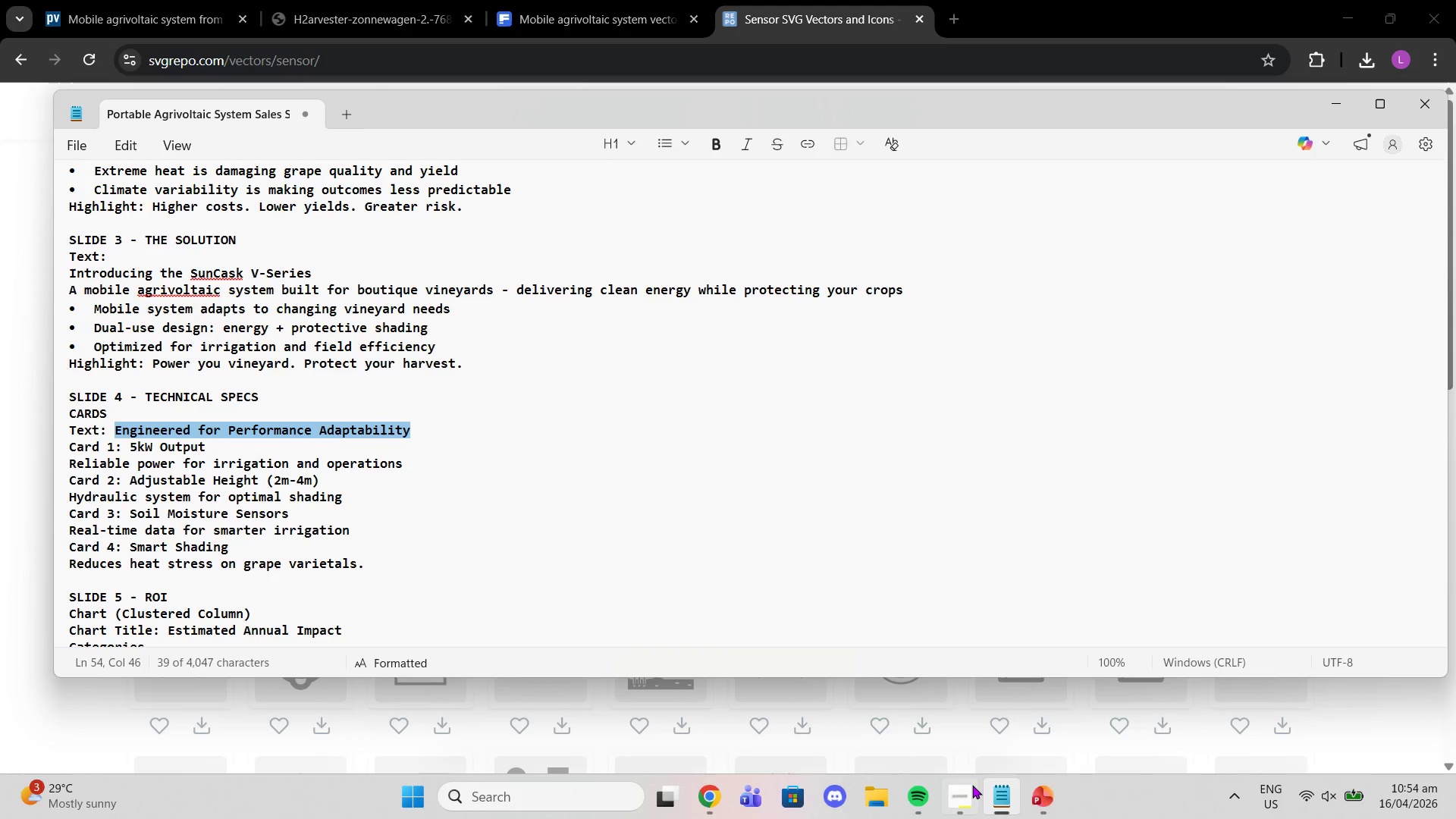 
left_click([972, 785])